 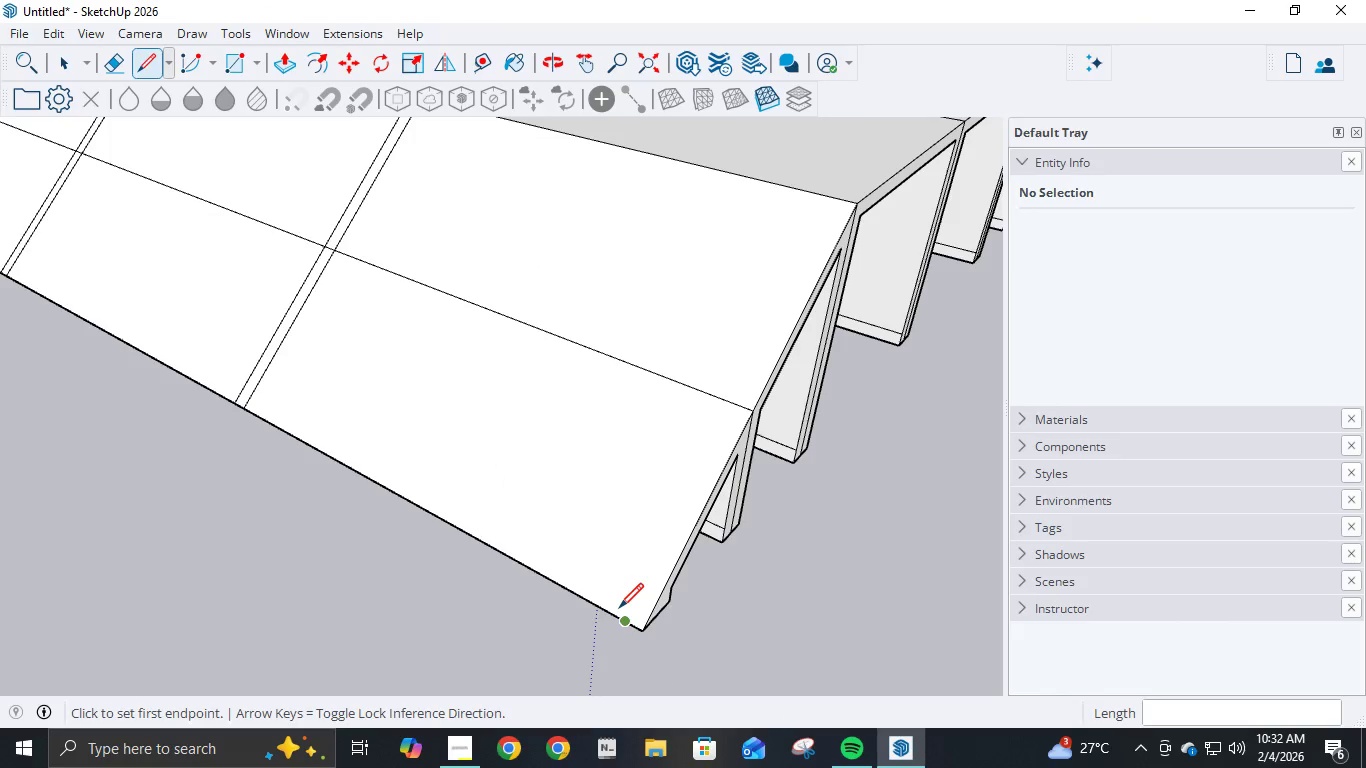 
scroll: coordinate [626, 600], scroll_direction: down, amount: 7.0
 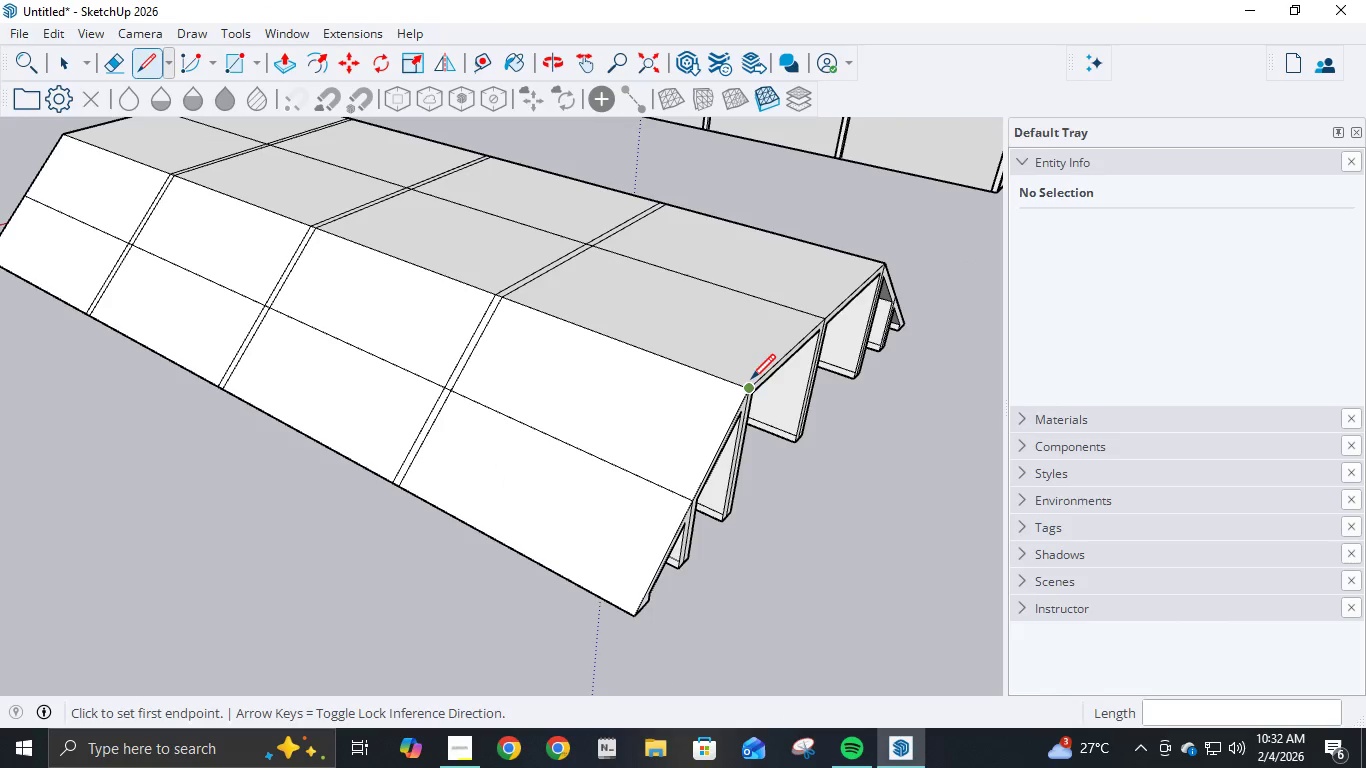 
left_click([751, 388])
 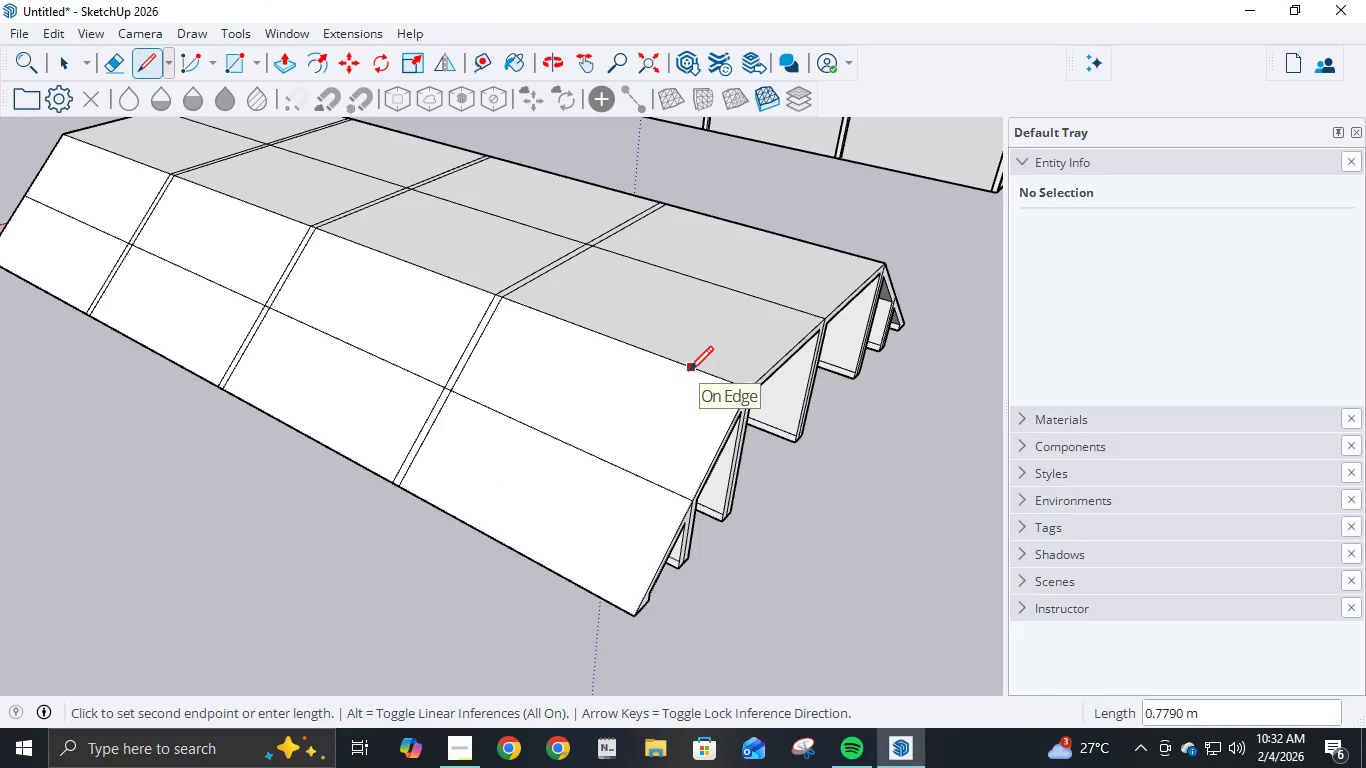 
key(NumpadDecimal)
 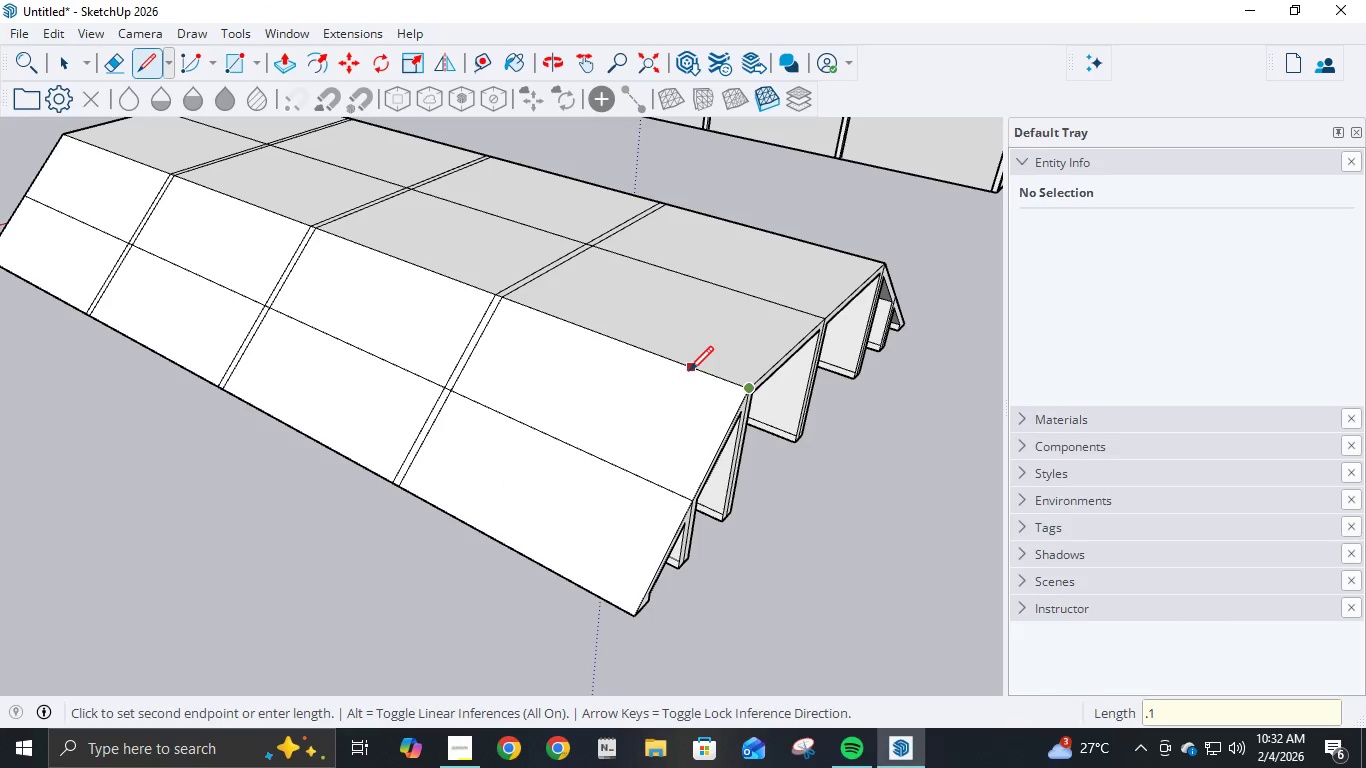 
key(Numpad1)
 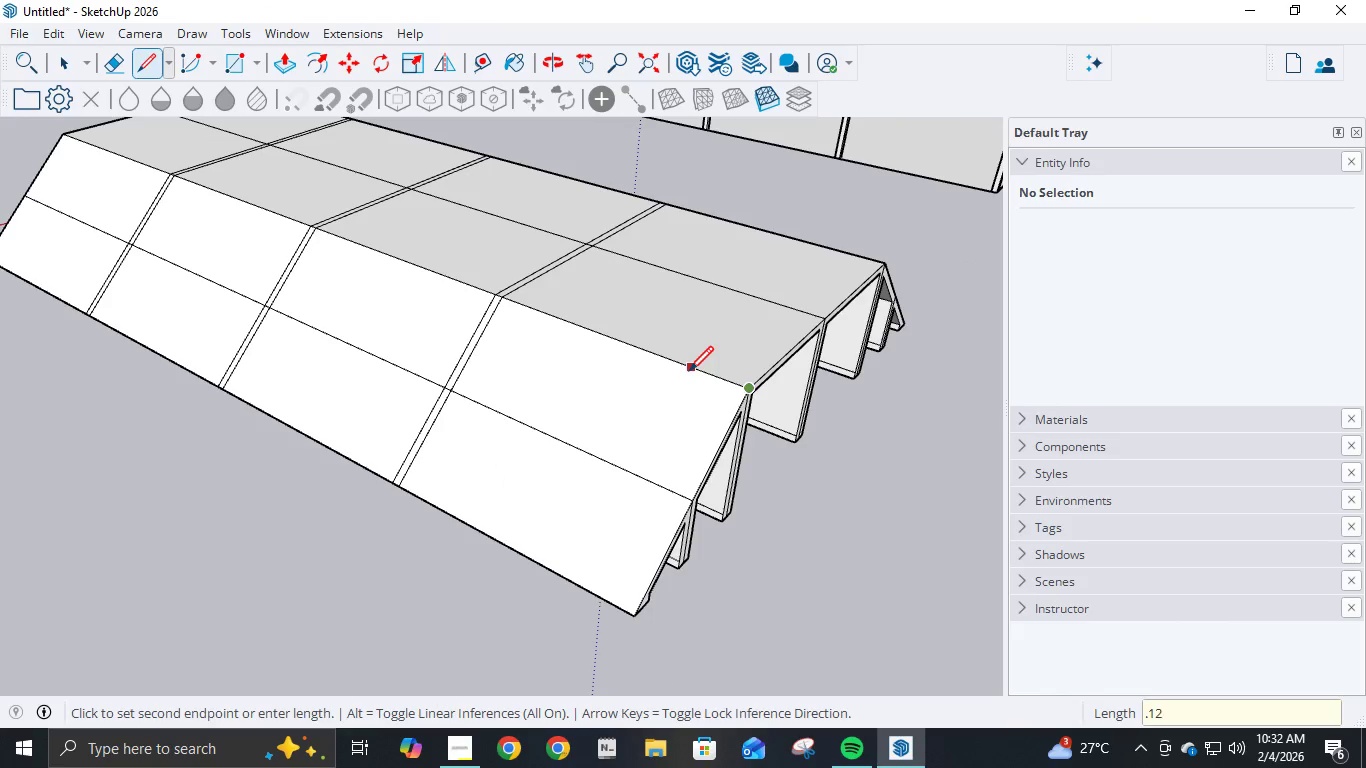 
key(Numpad2)
 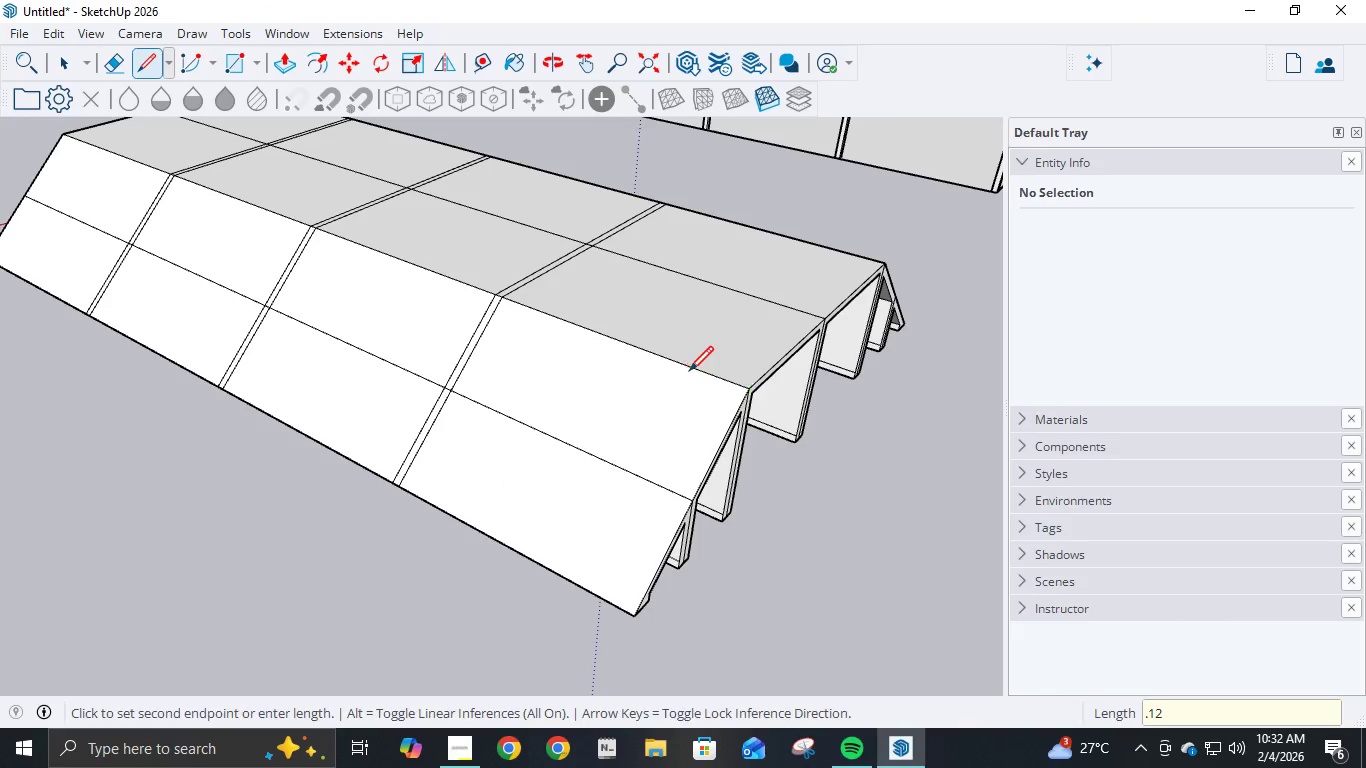 
key(NumpadEnter)
 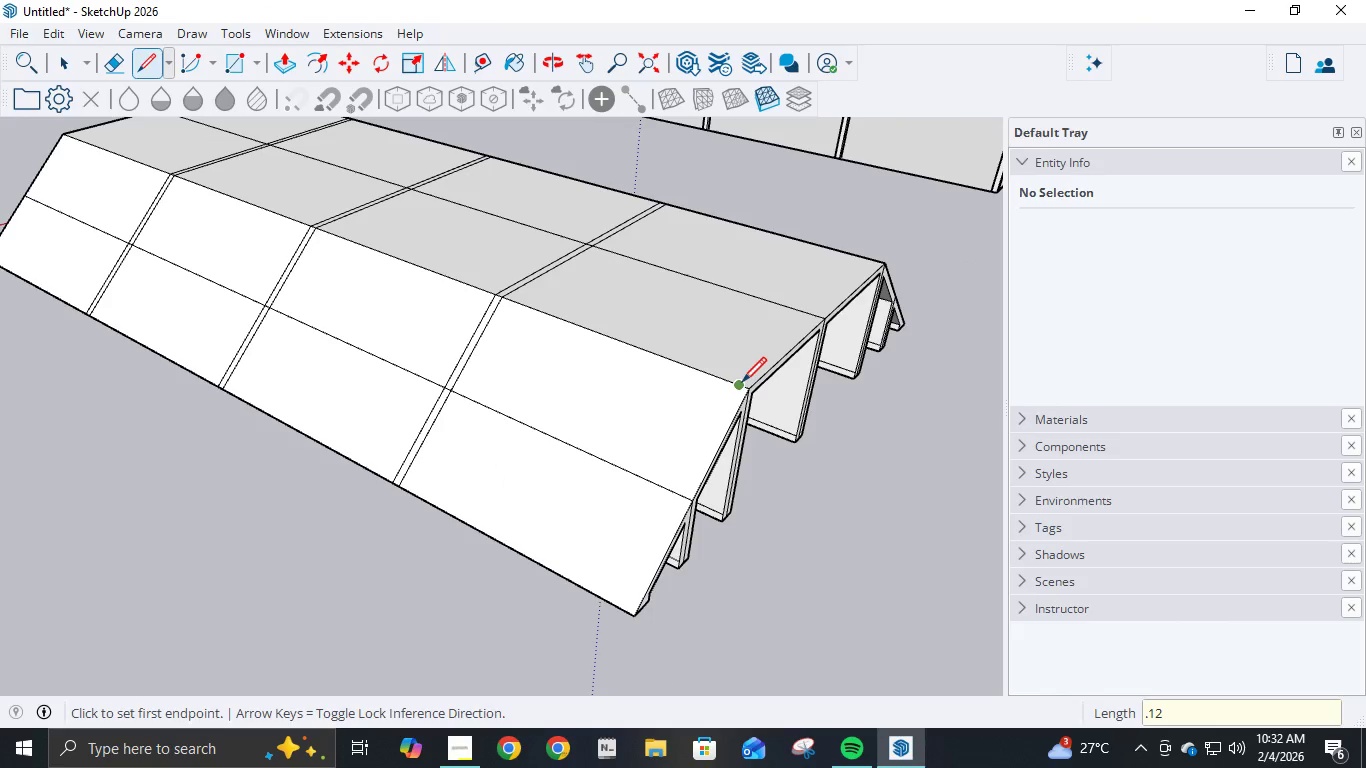 
left_click([742, 384])
 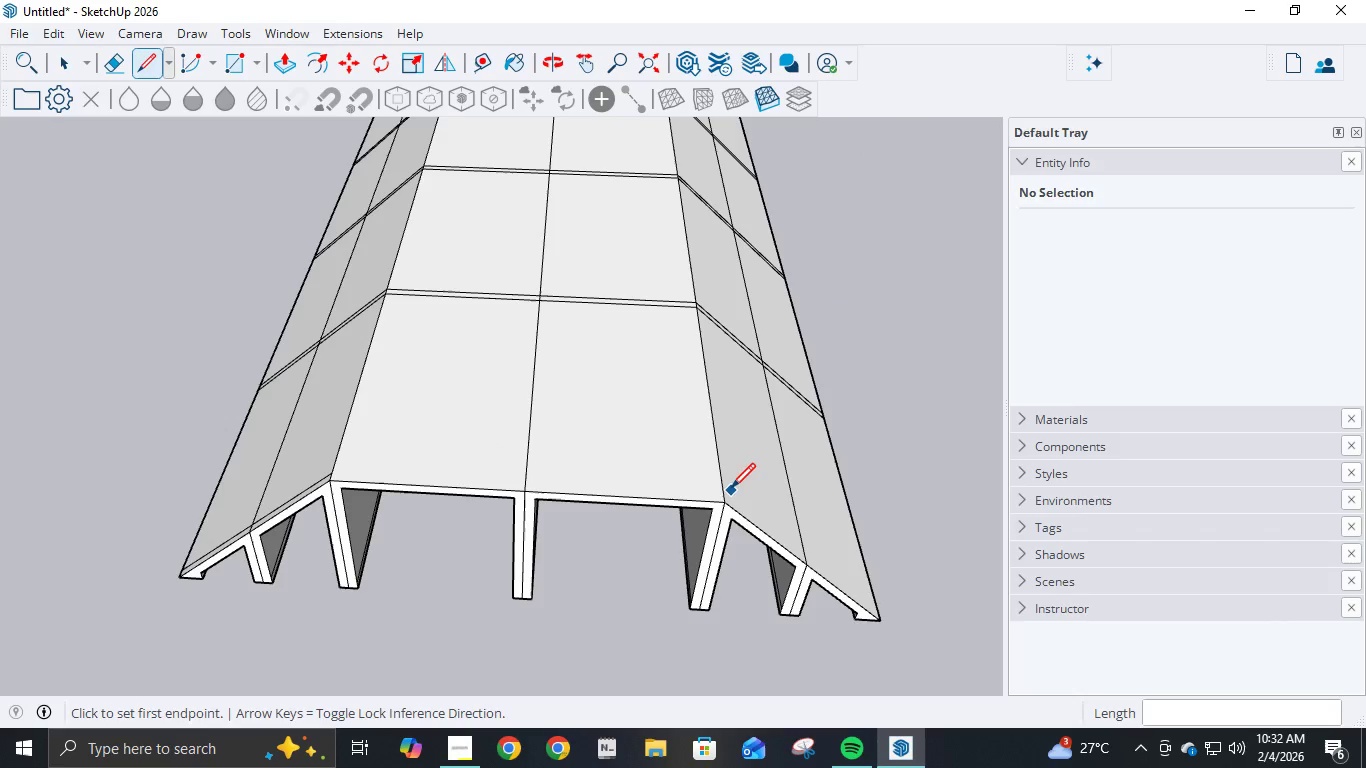 
wait(5.73)
 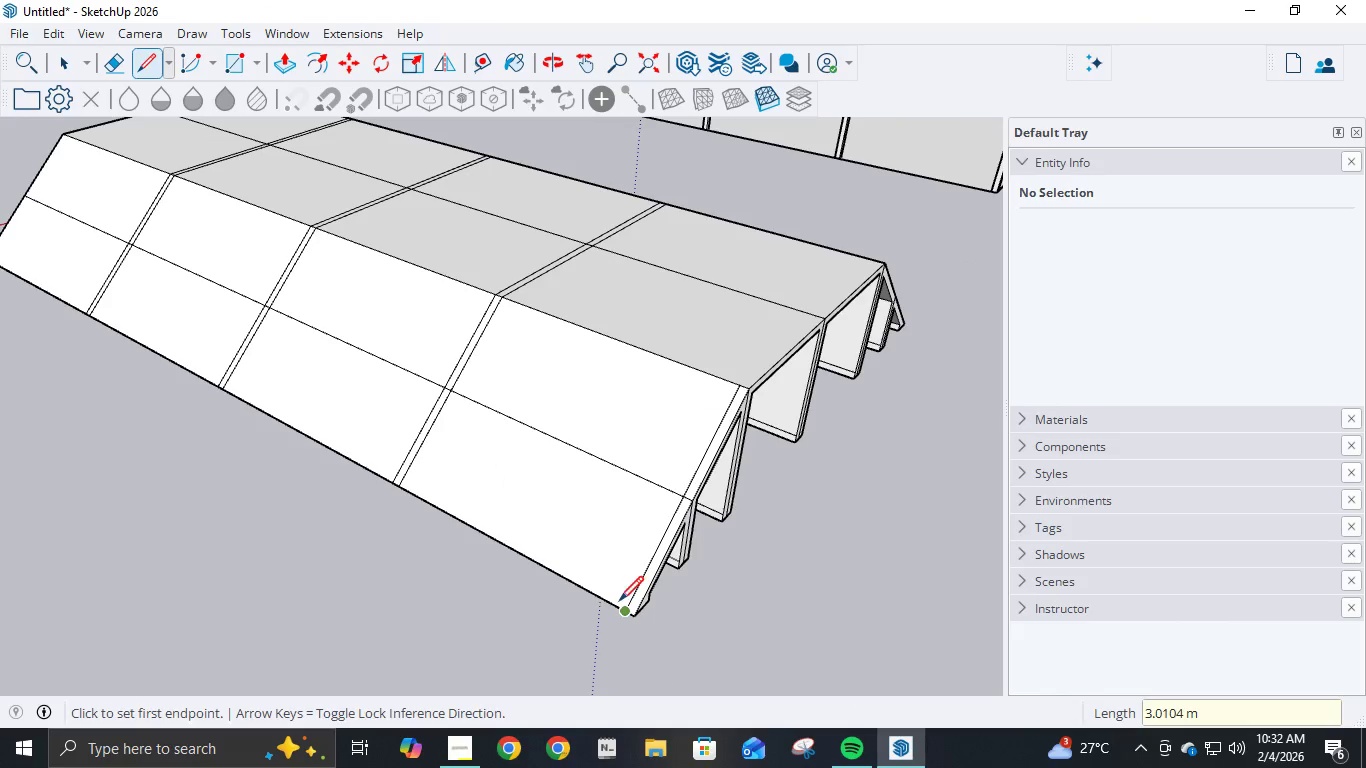 
left_click([336, 466])
 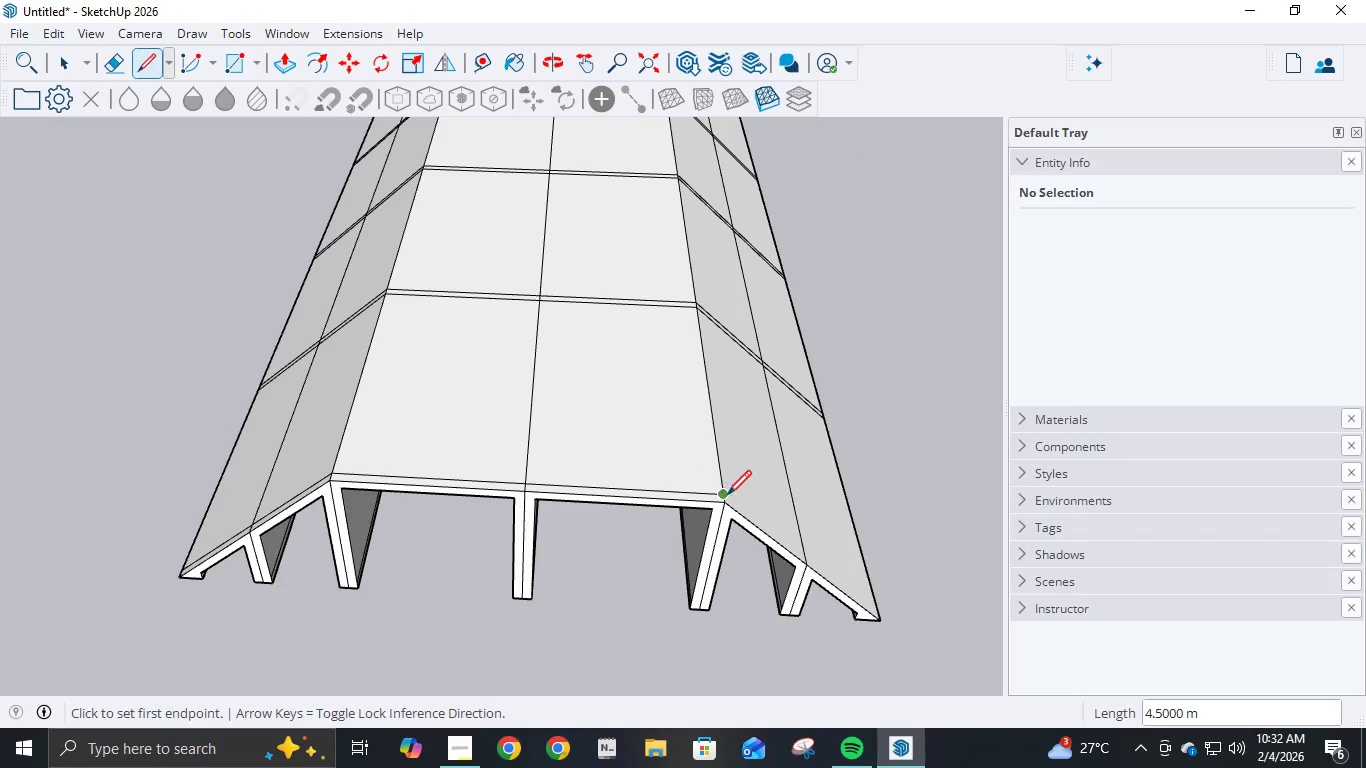 
left_click([726, 496])
 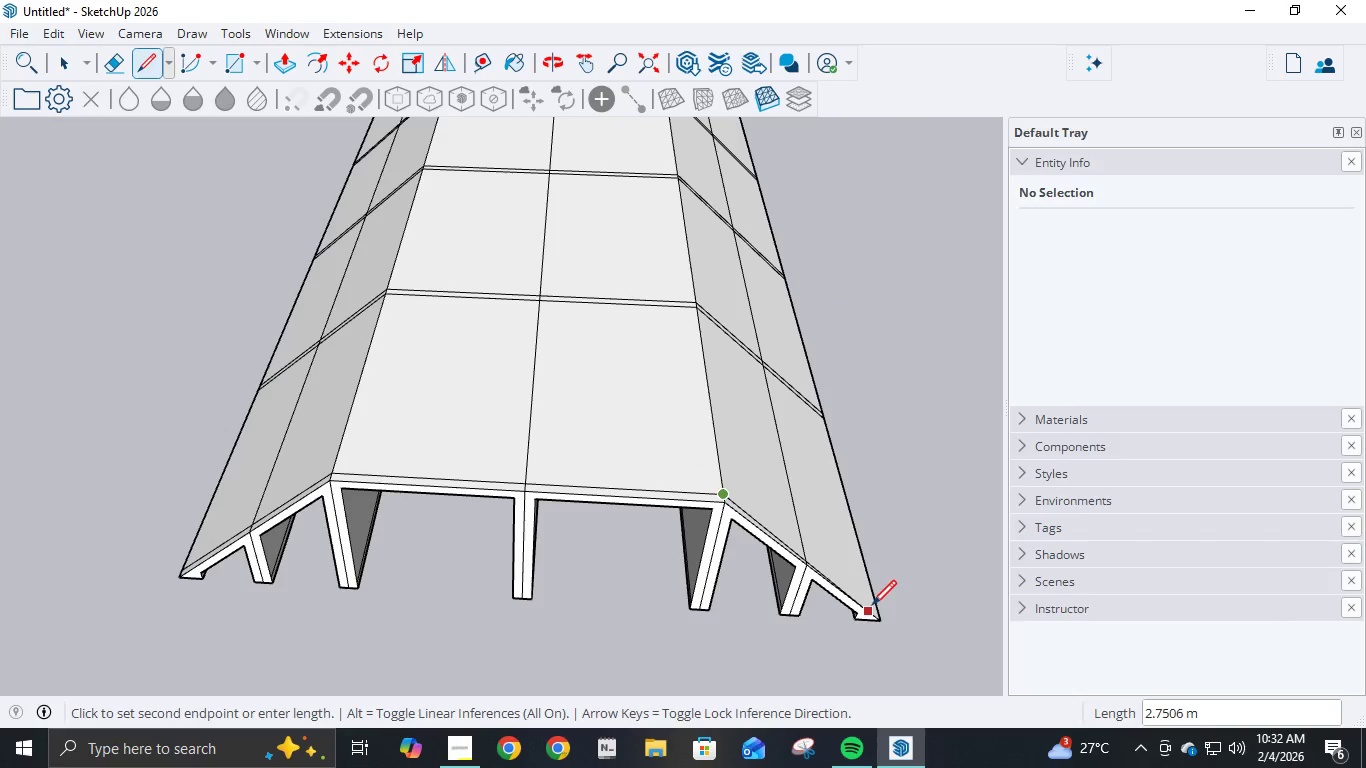 
key(Escape)
 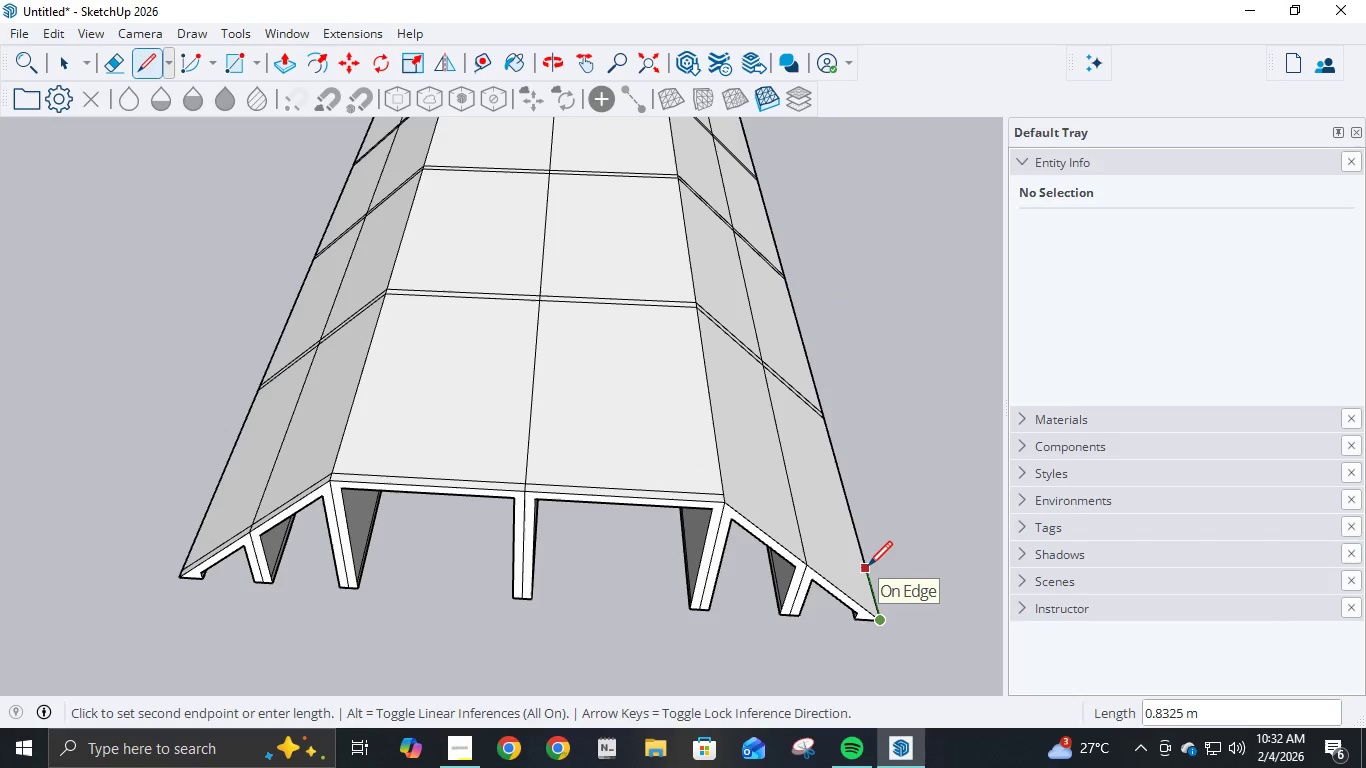 
key(NumpadDecimal)
 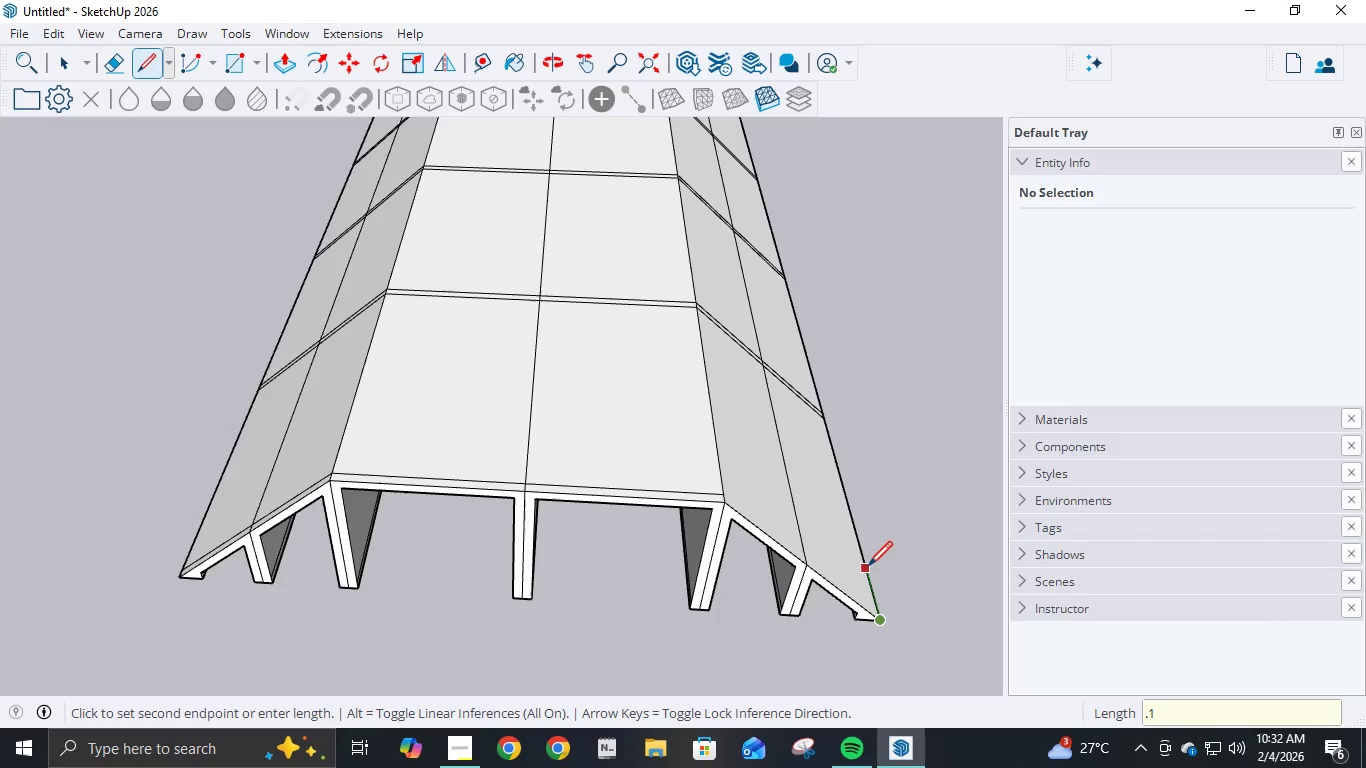 
key(Numpad1)
 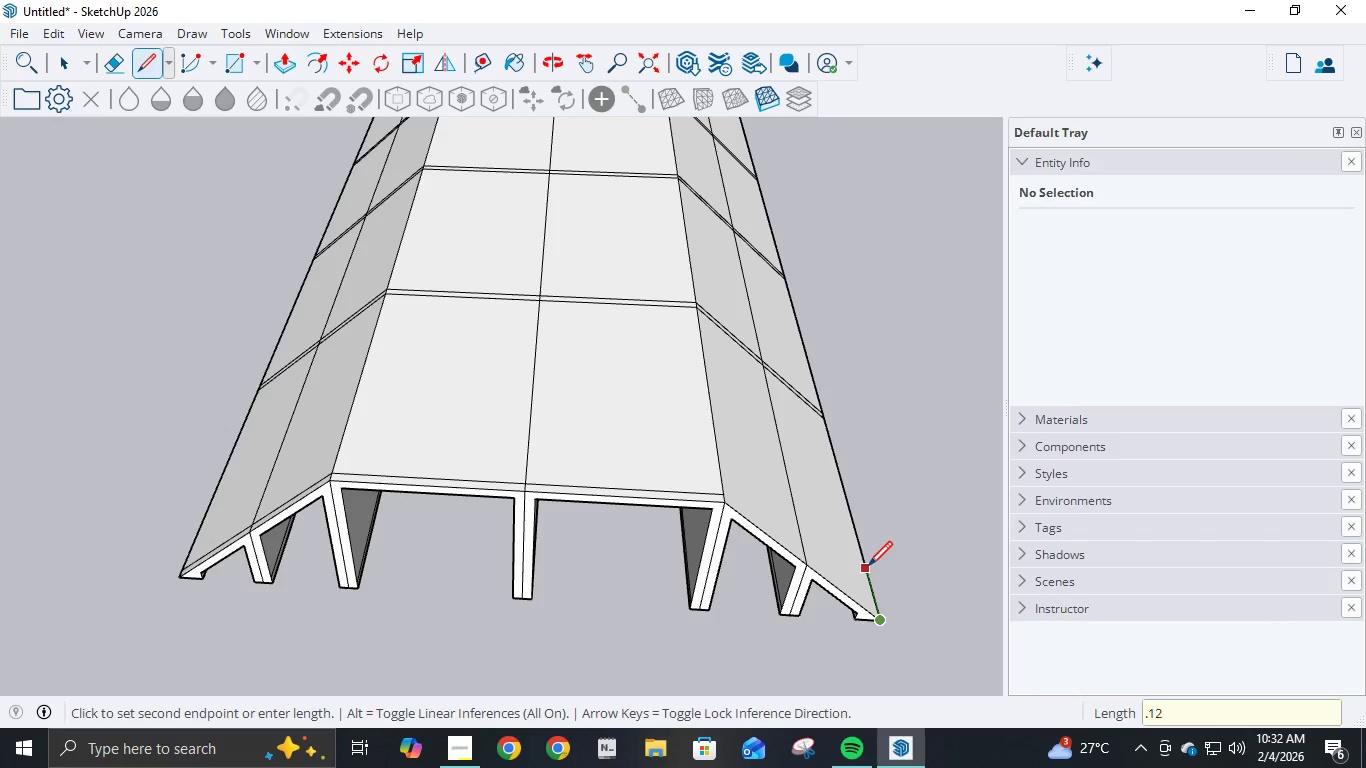 
key(Numpad2)
 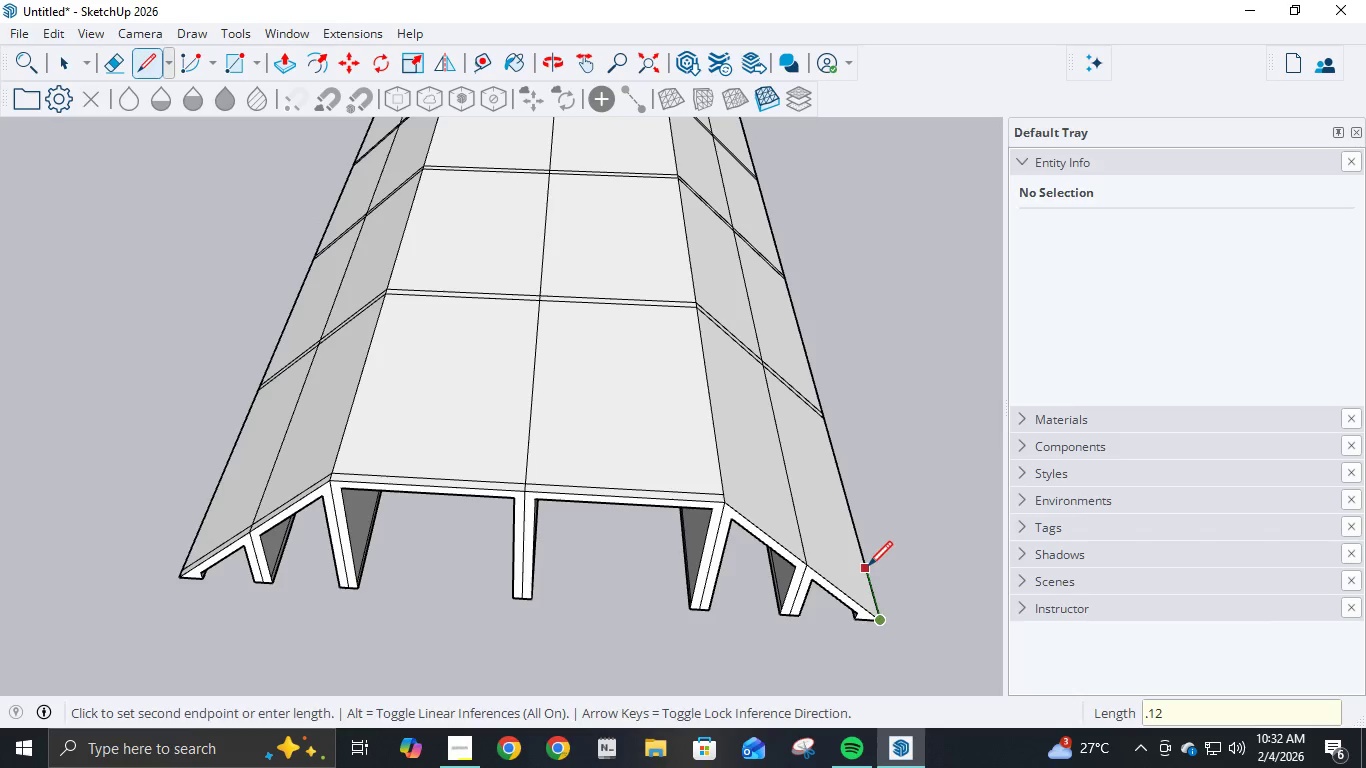 
key(NumpadEnter)
 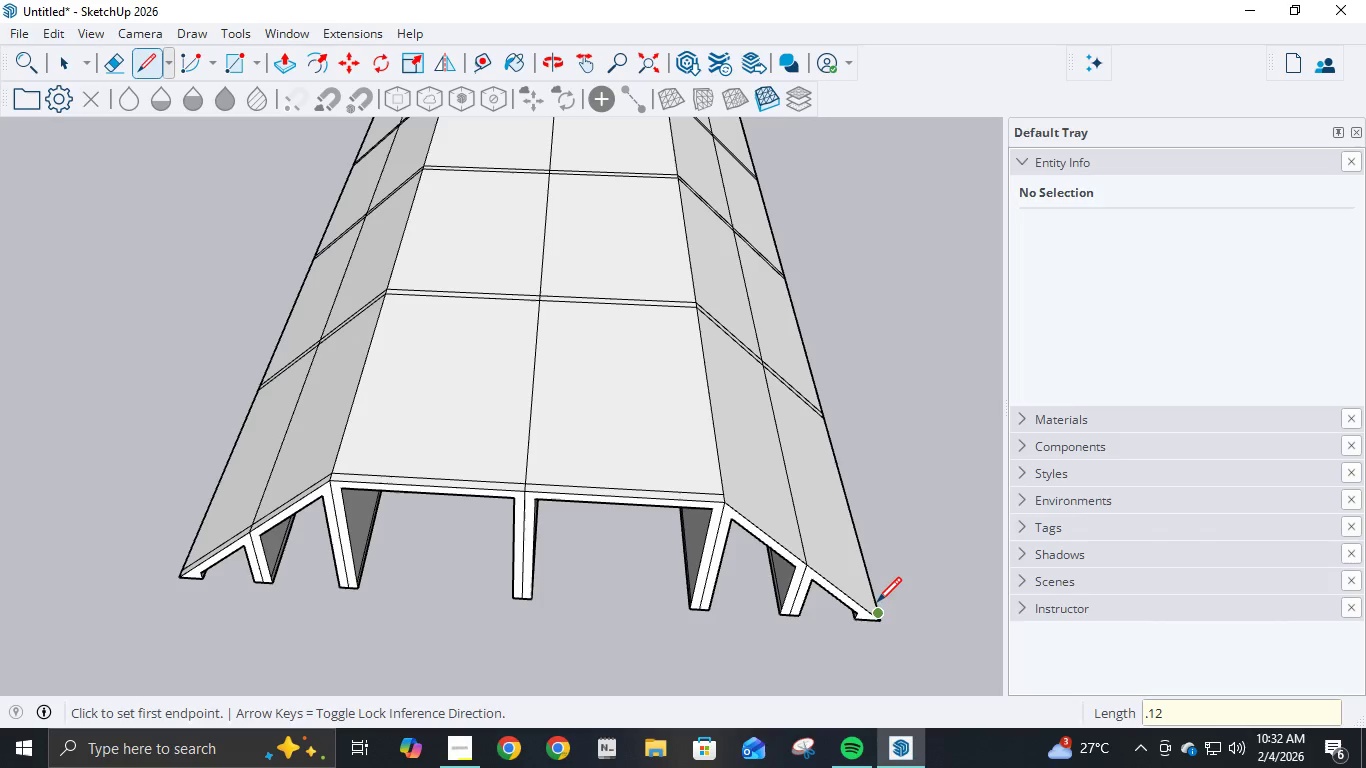 
left_click([879, 604])
 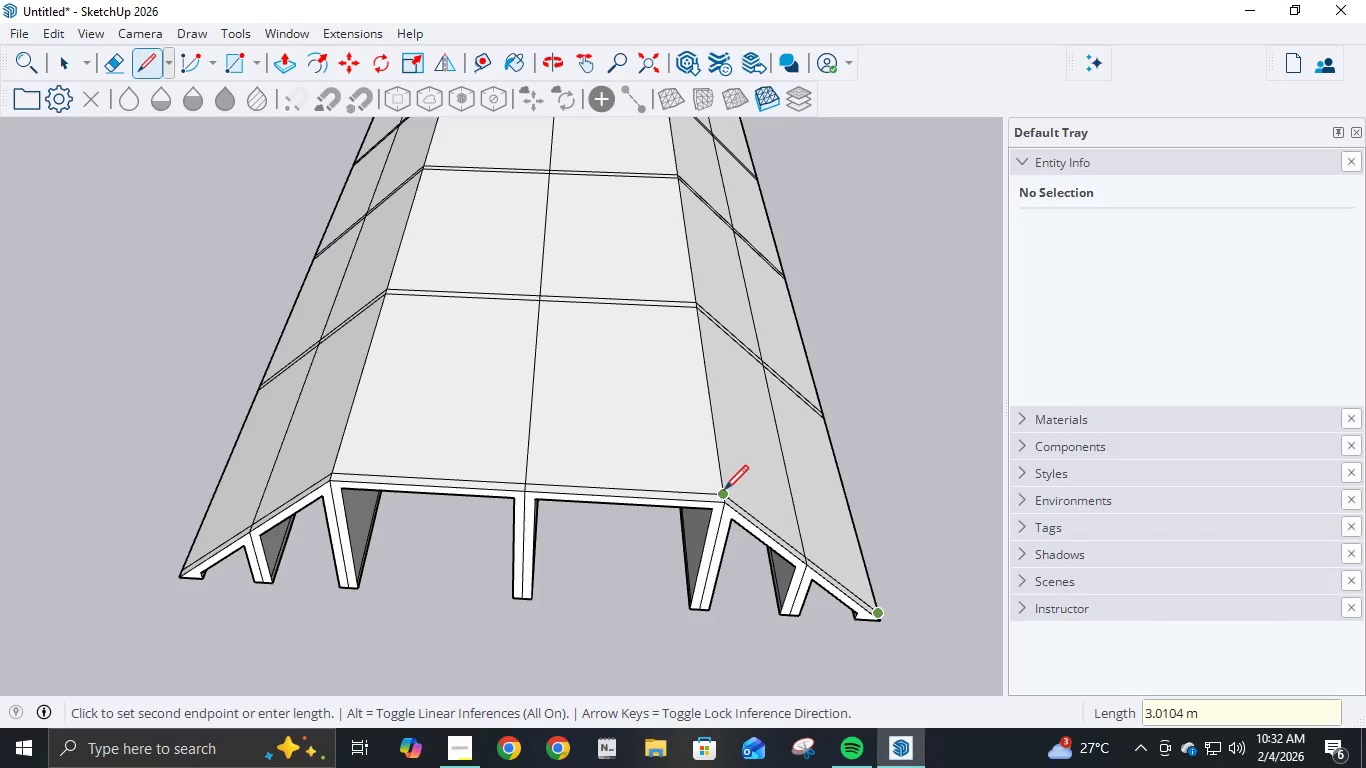 
left_click([725, 492])
 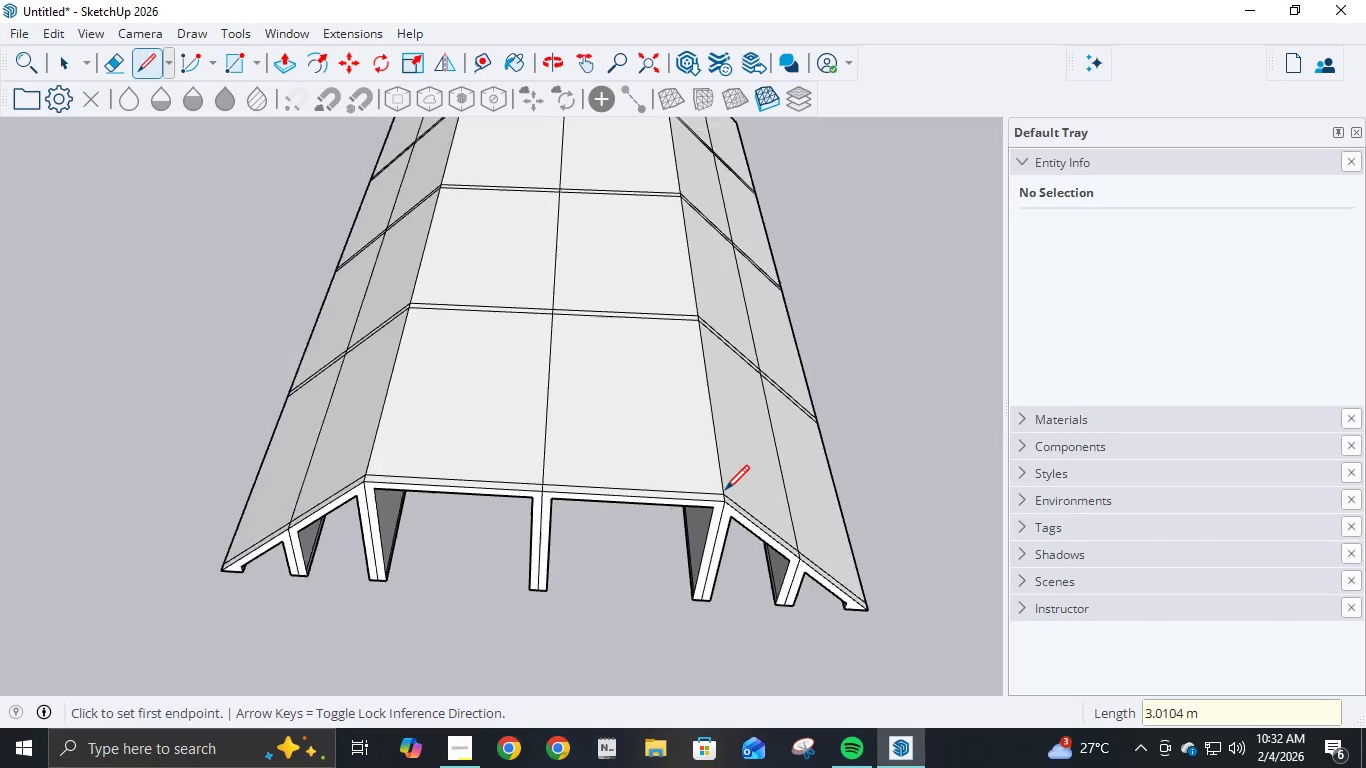 
scroll: coordinate [724, 504], scroll_direction: down, amount: 11.0
 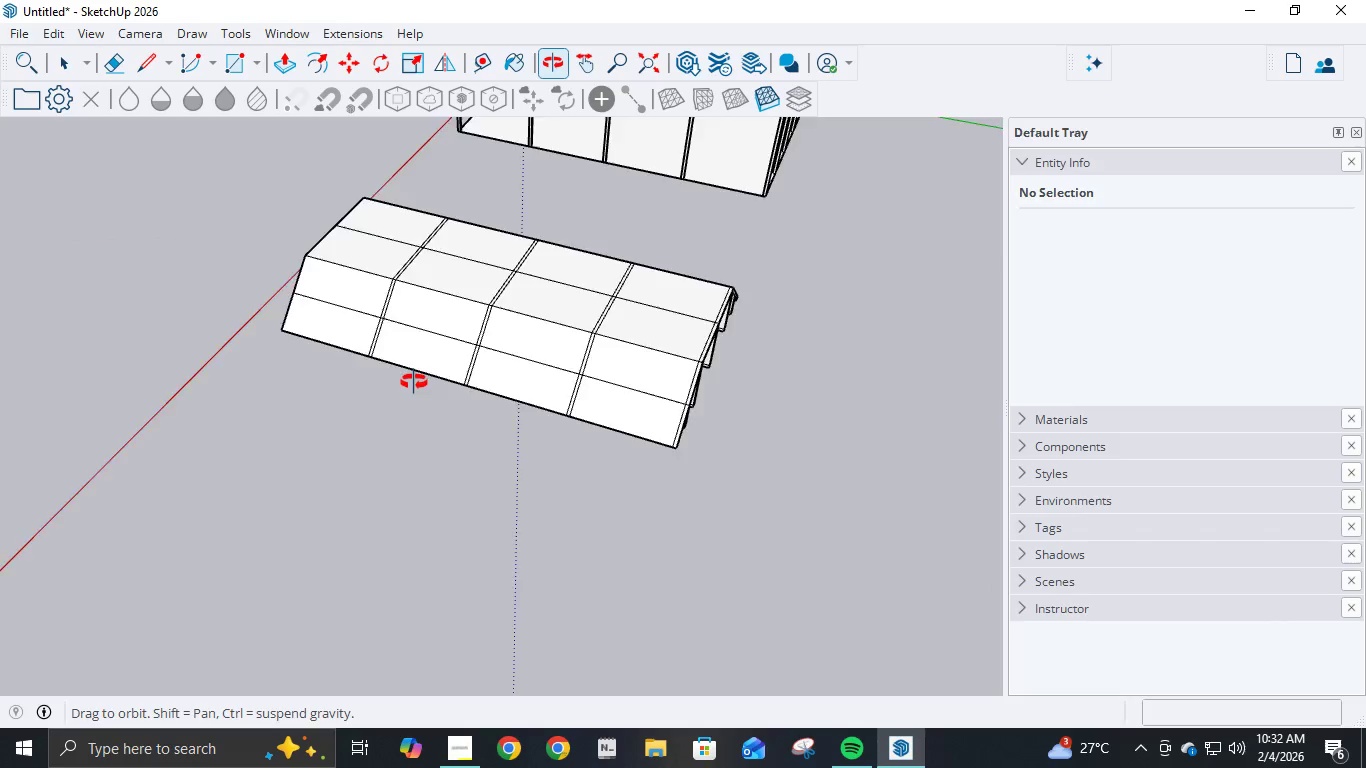 
scroll: coordinate [563, 512], scroll_direction: up, amount: 11.0
 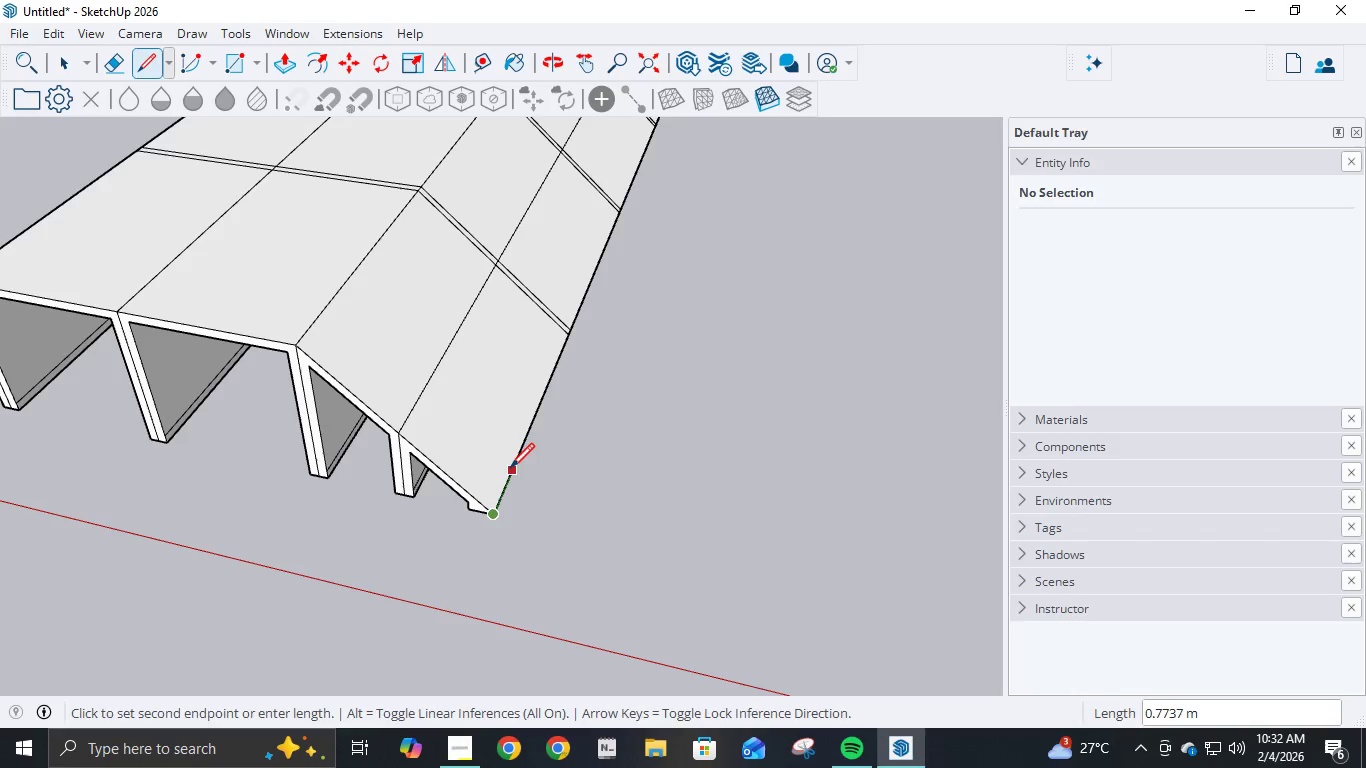 
key(NumpadDecimal)
 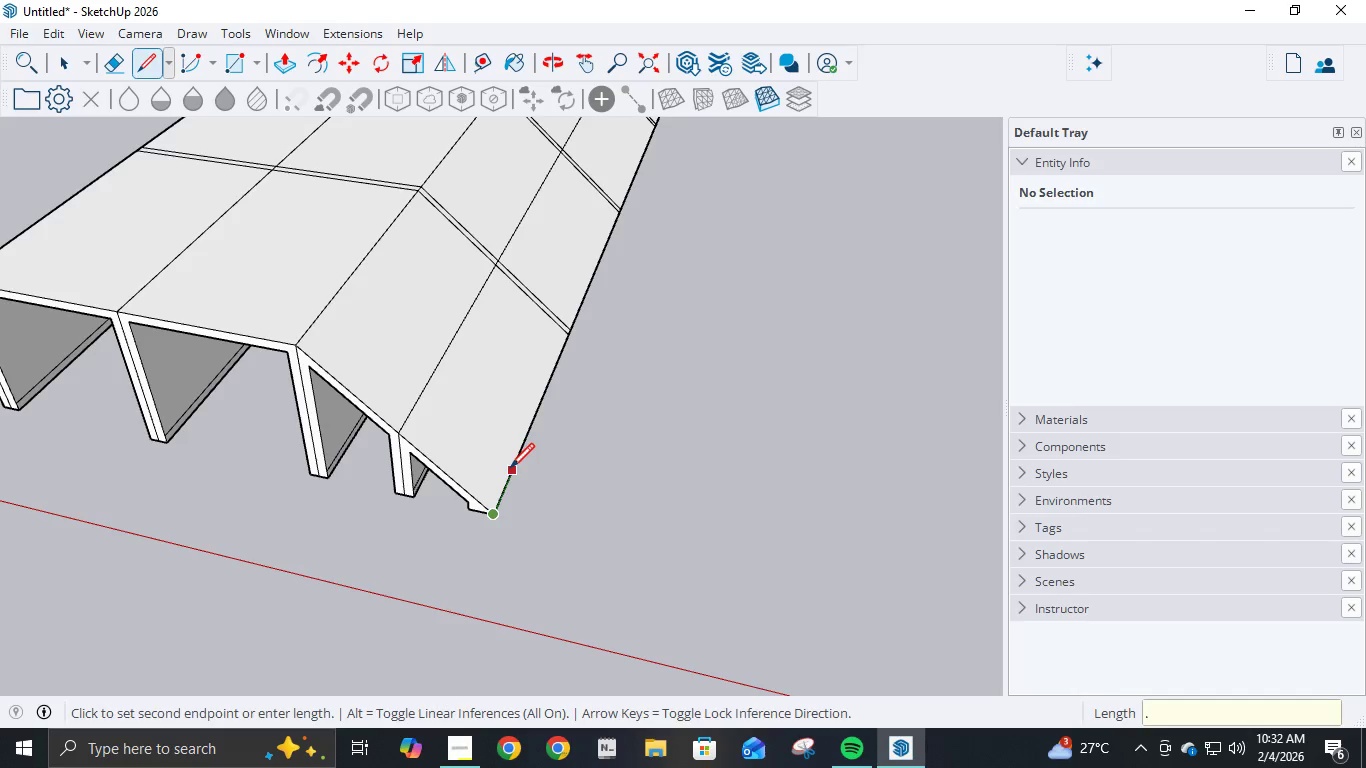 
key(Numpad1)
 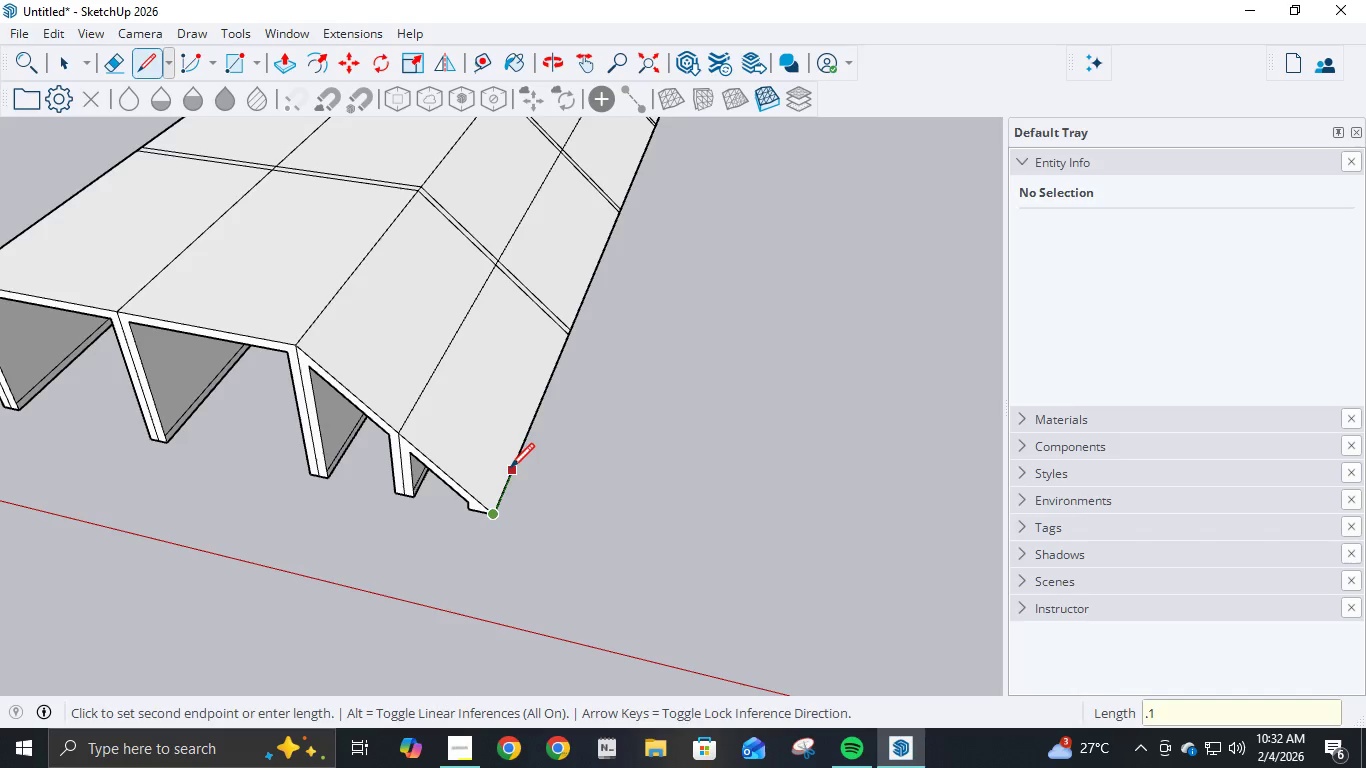 
key(Numpad2)
 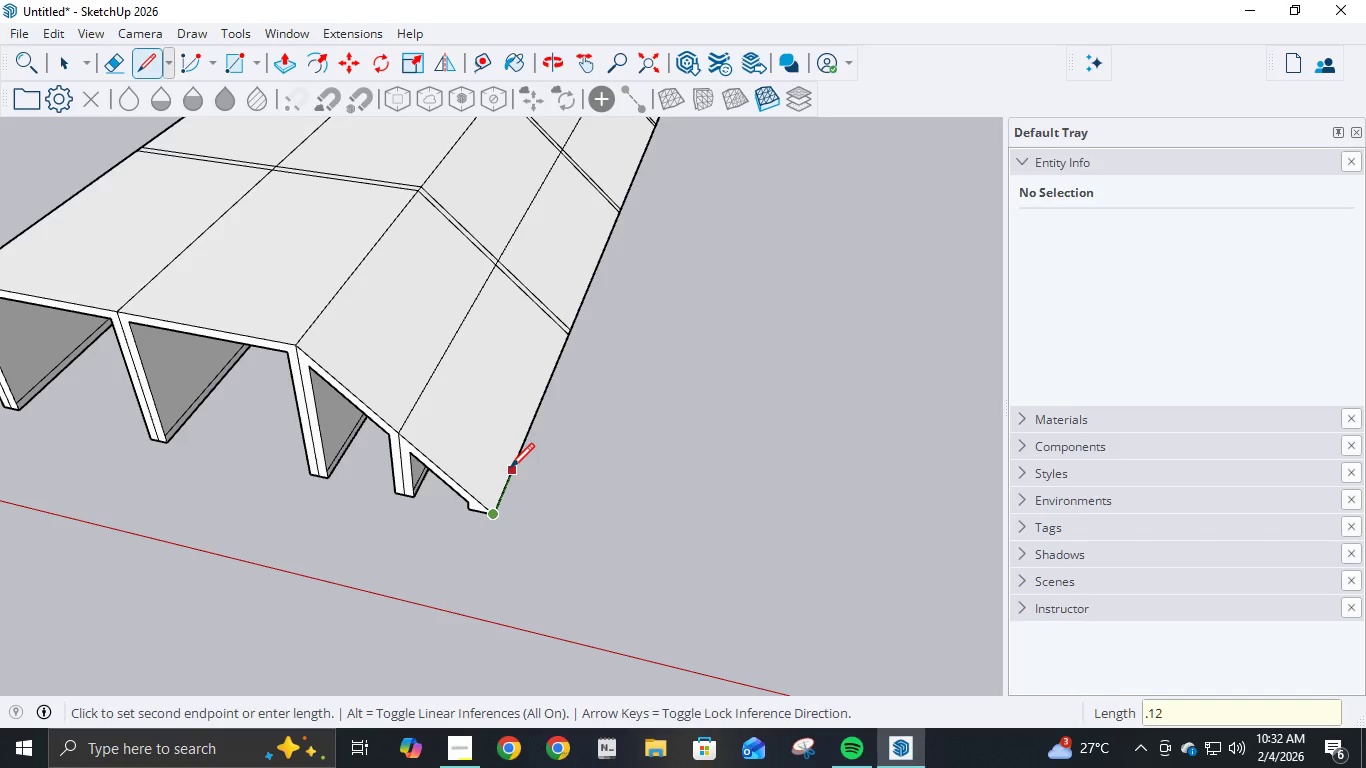 
key(NumpadEnter)
 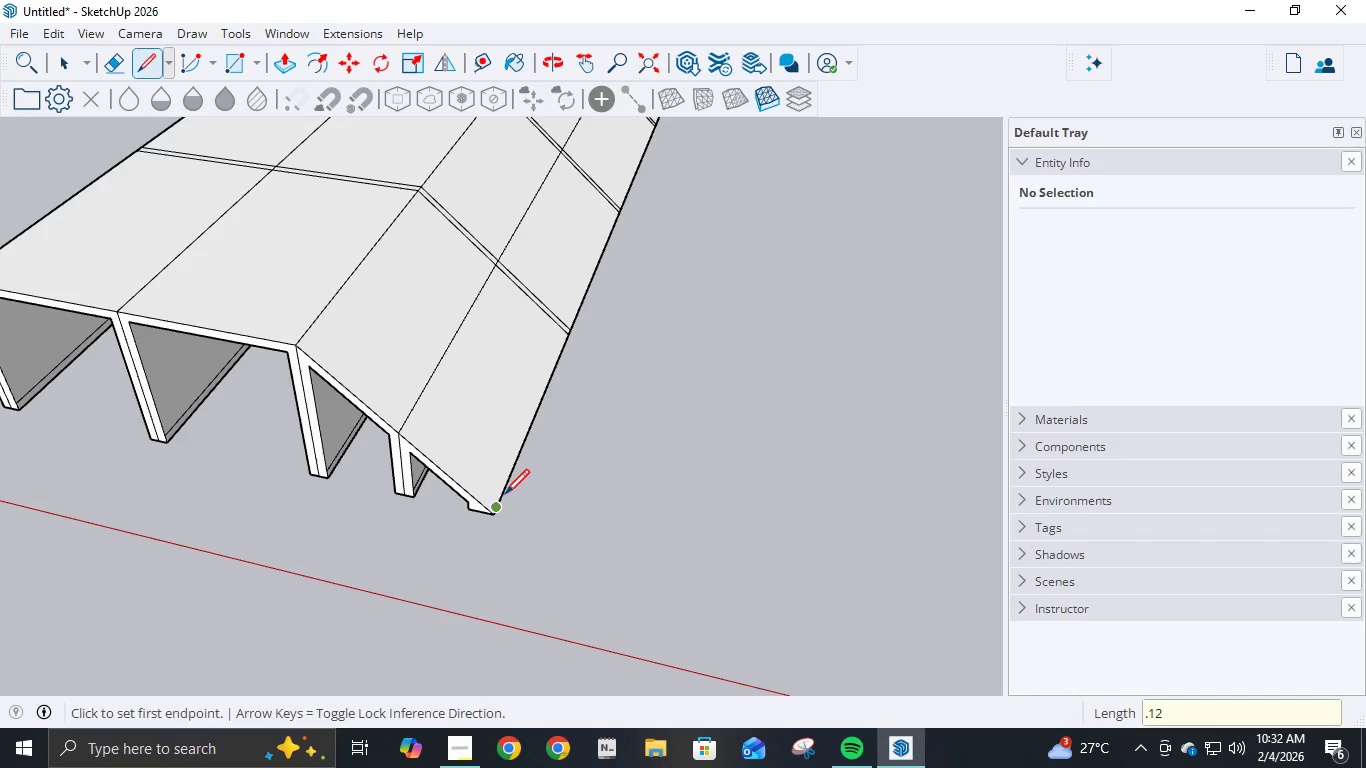 
left_click([505, 496])
 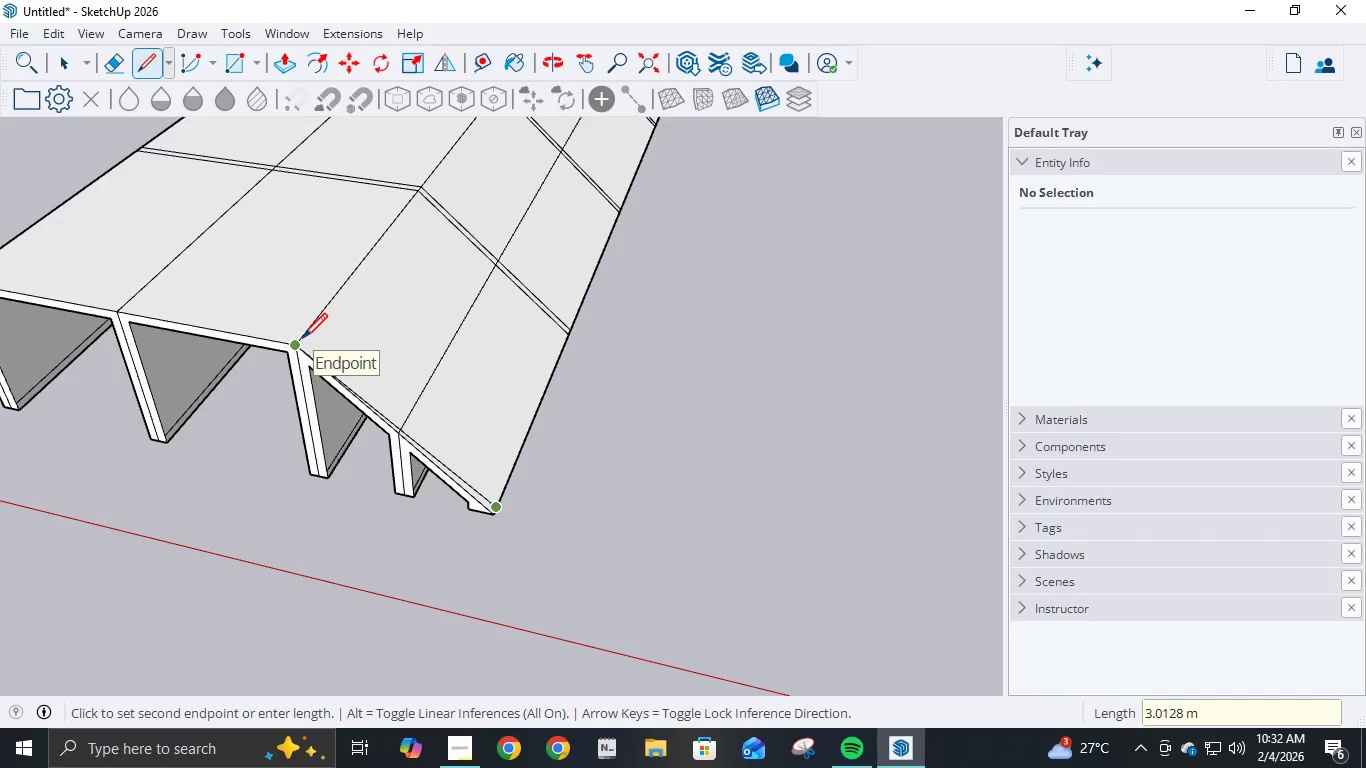 
key(Escape)
 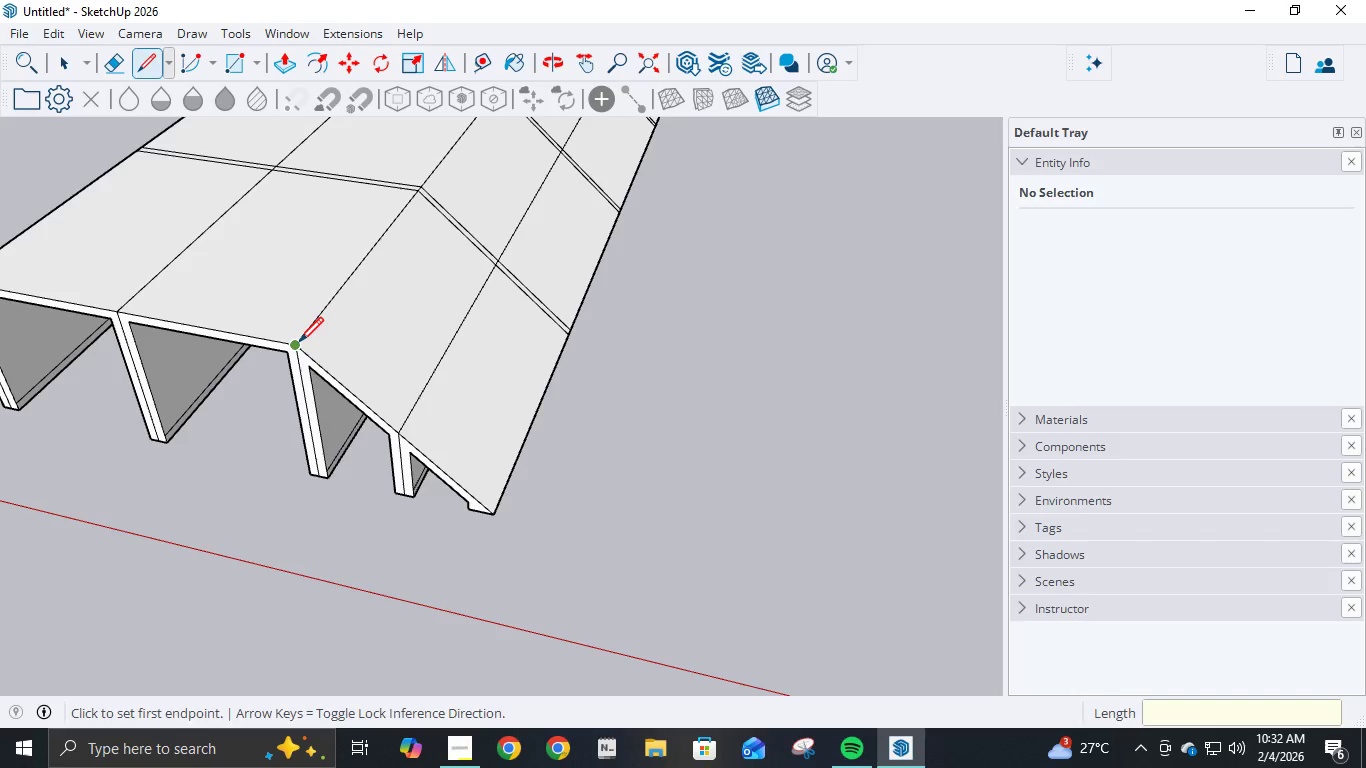 
left_click([299, 344])
 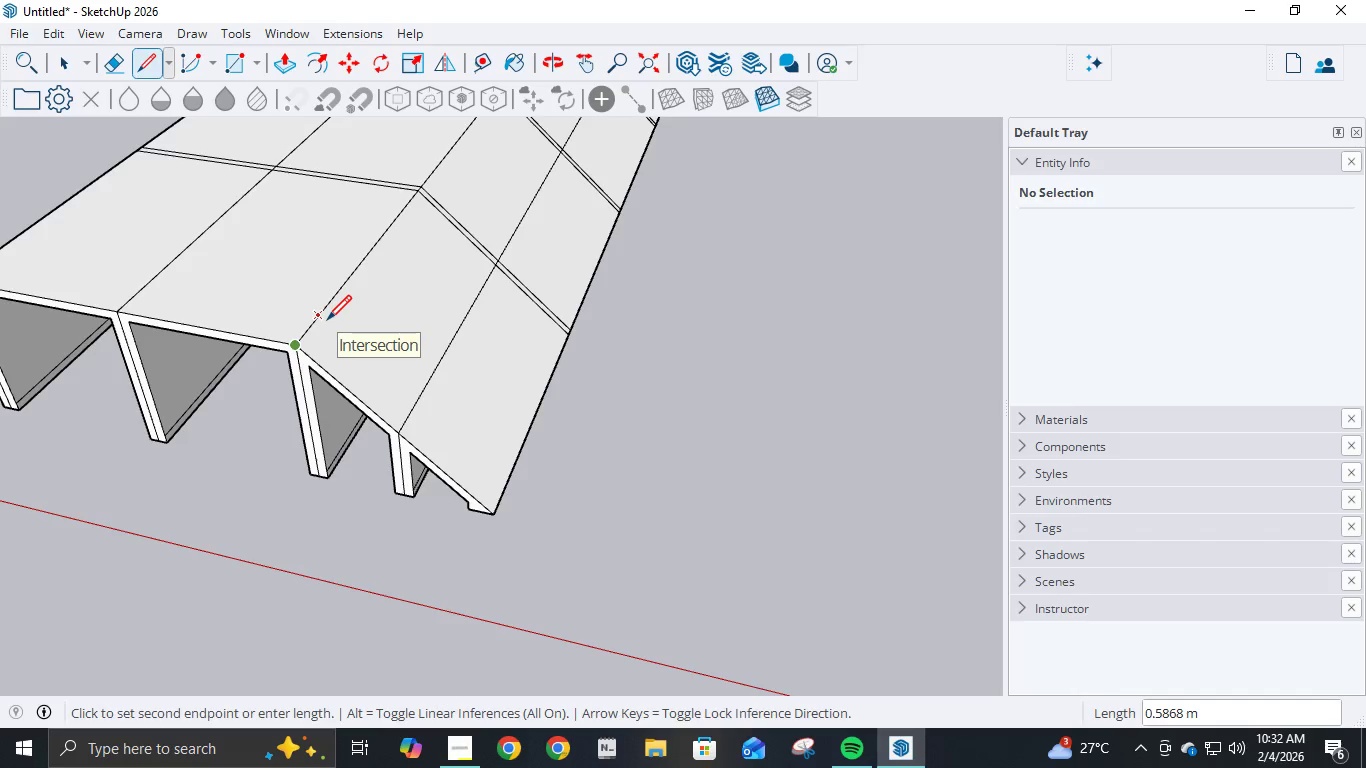 
key(NumpadDecimal)
 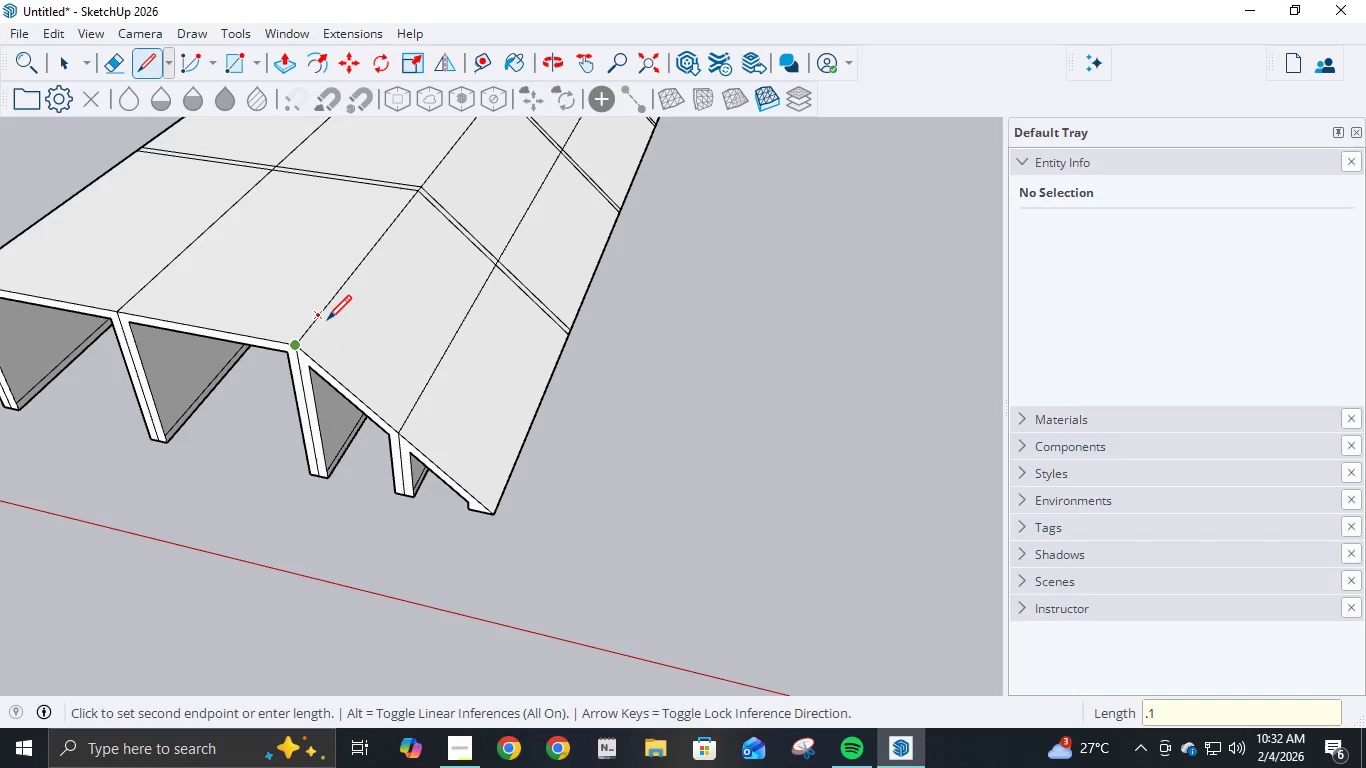 
key(Numpad1)
 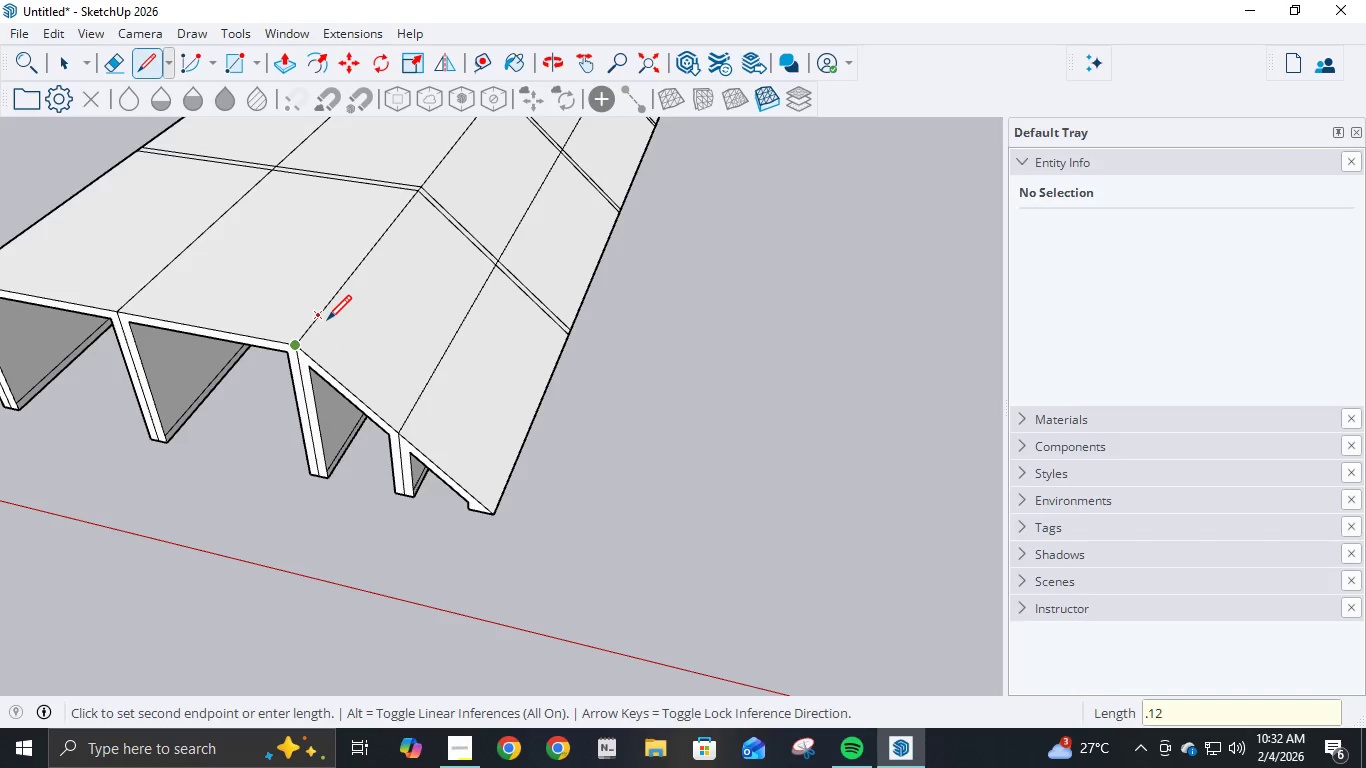 
key(Numpad2)
 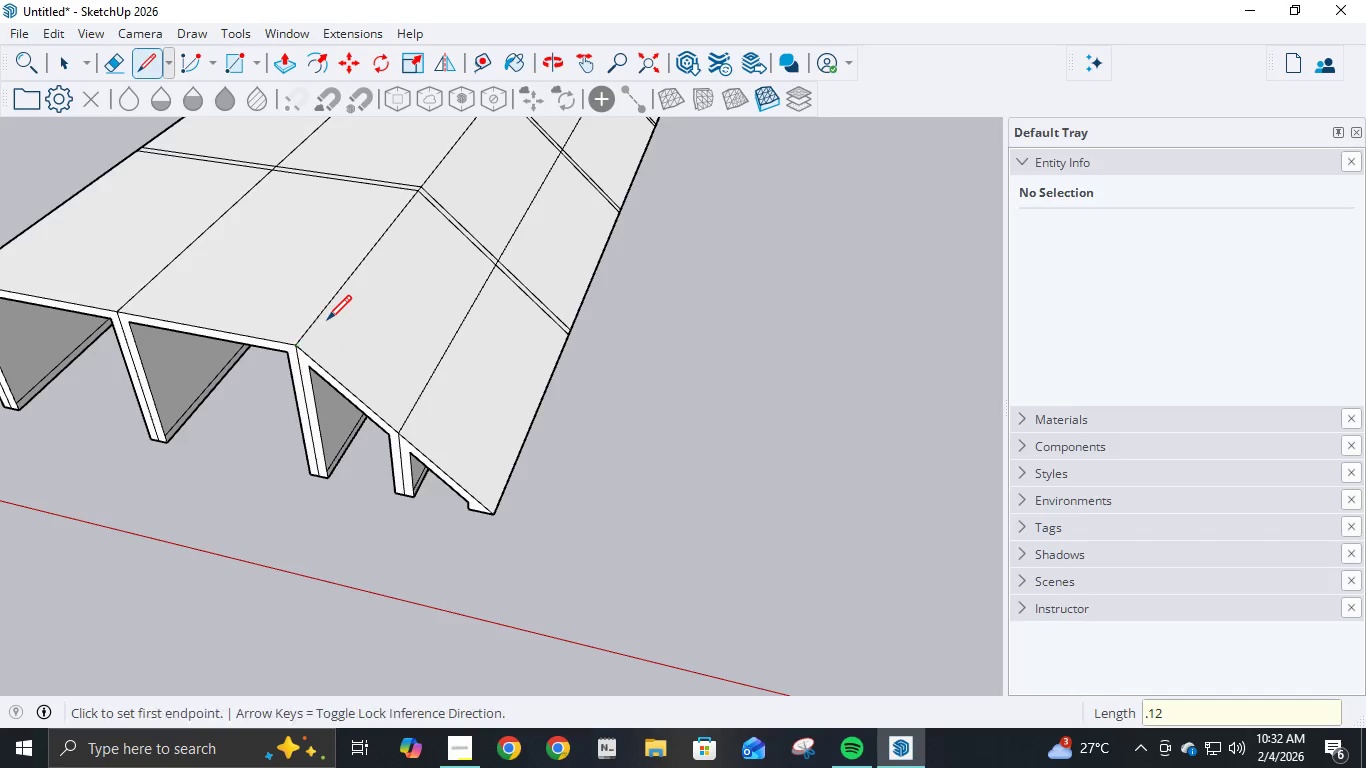 
key(NumpadEnter)
 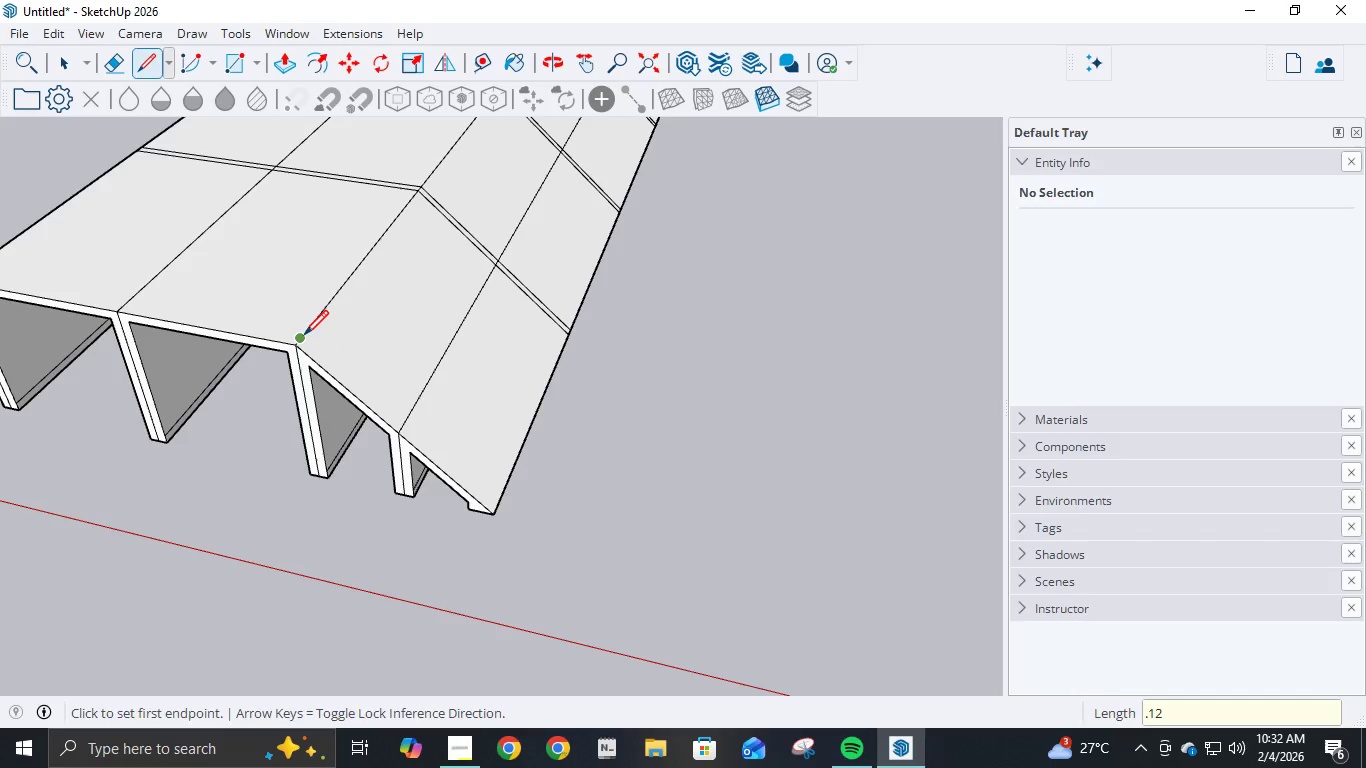 
left_click([303, 337])
 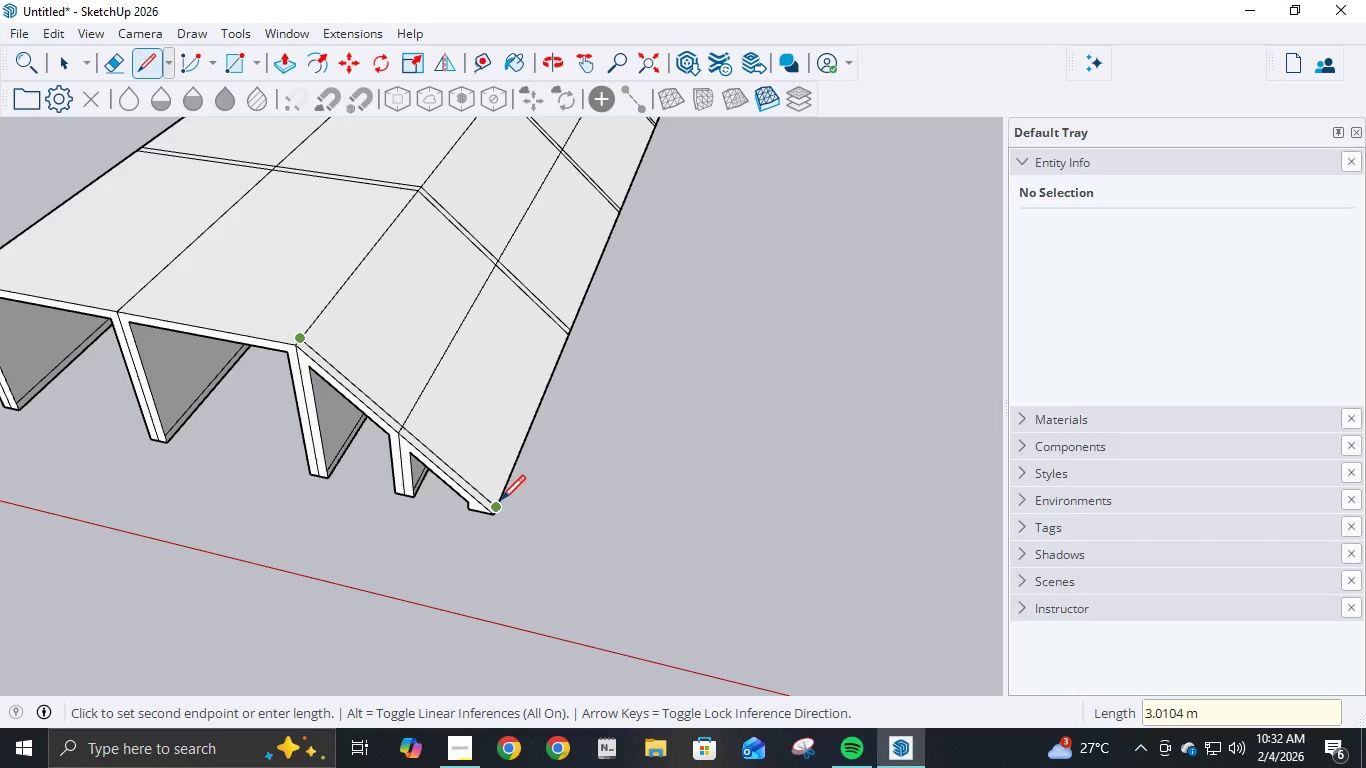 
left_click([497, 503])
 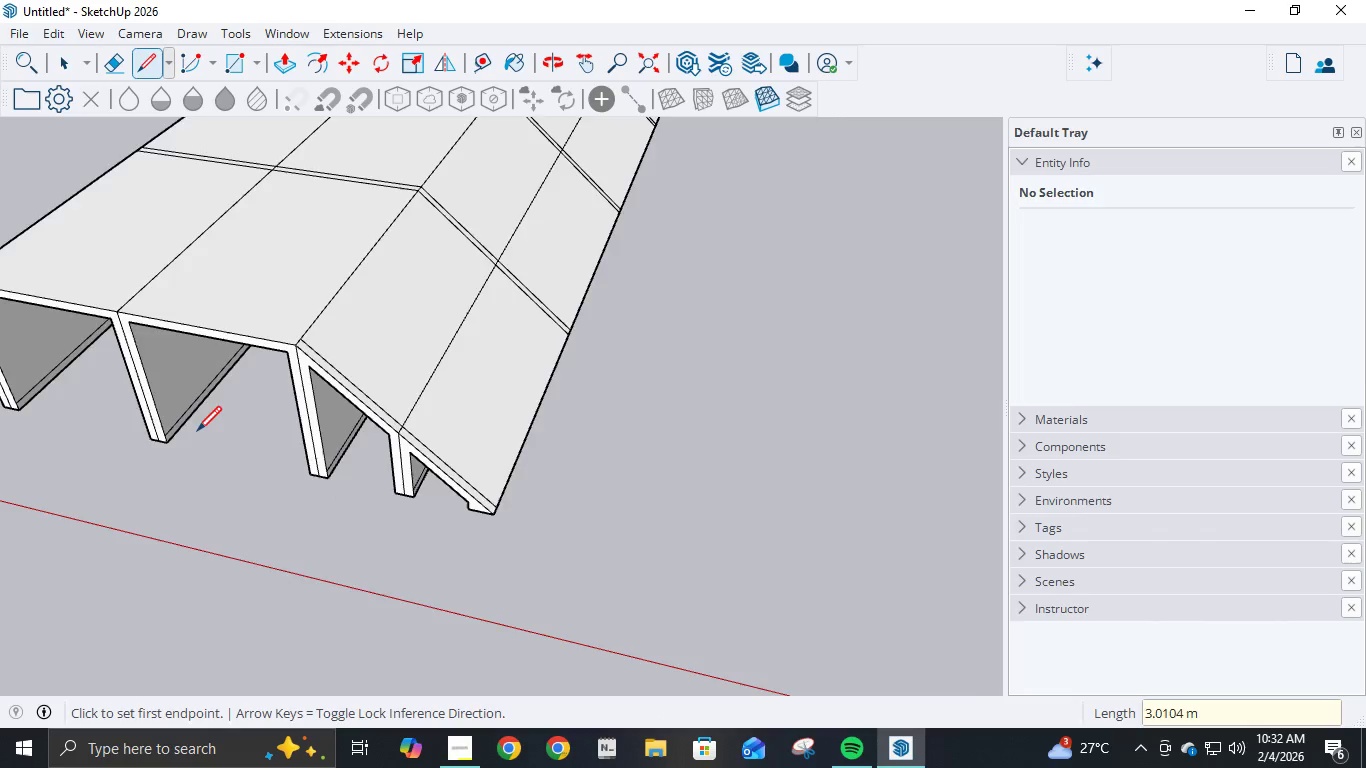 
scroll: coordinate [189, 435], scroll_direction: down, amount: 9.0
 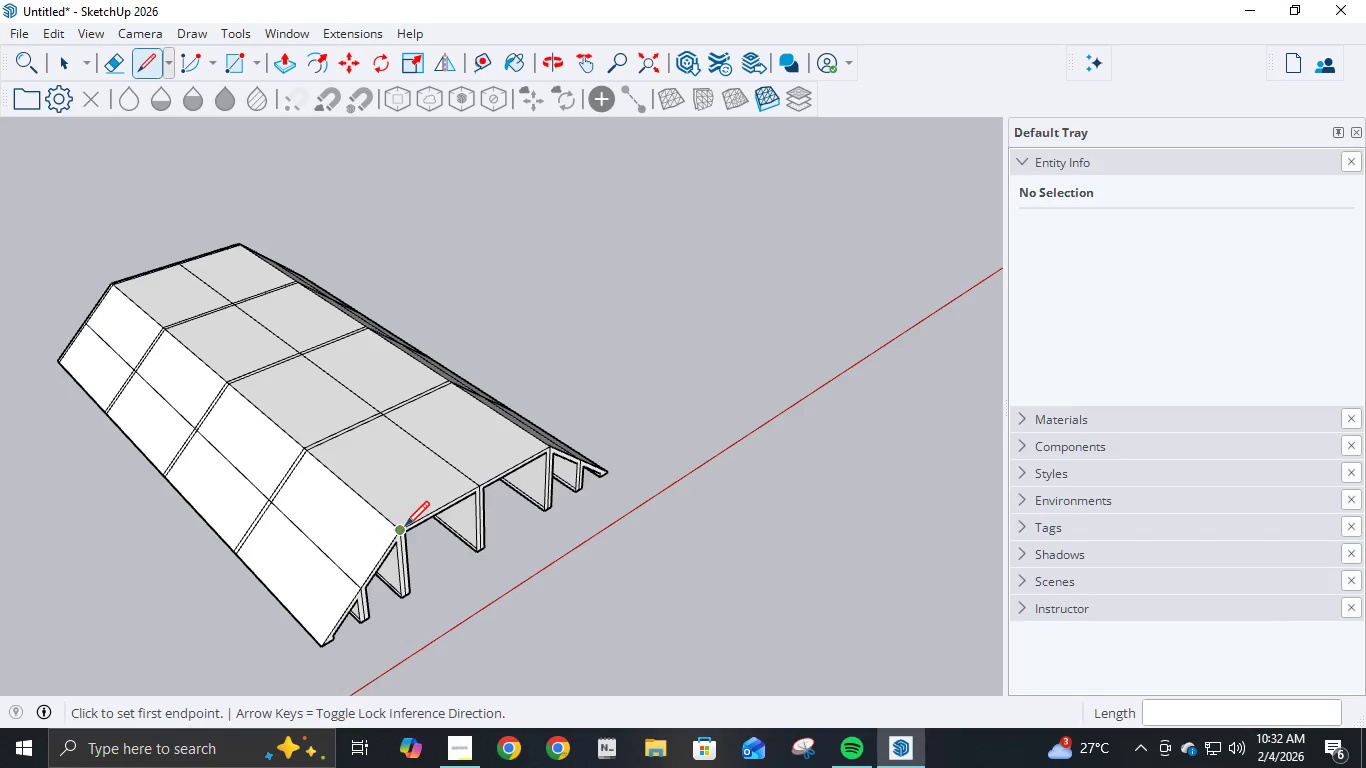 
left_click([404, 528])
 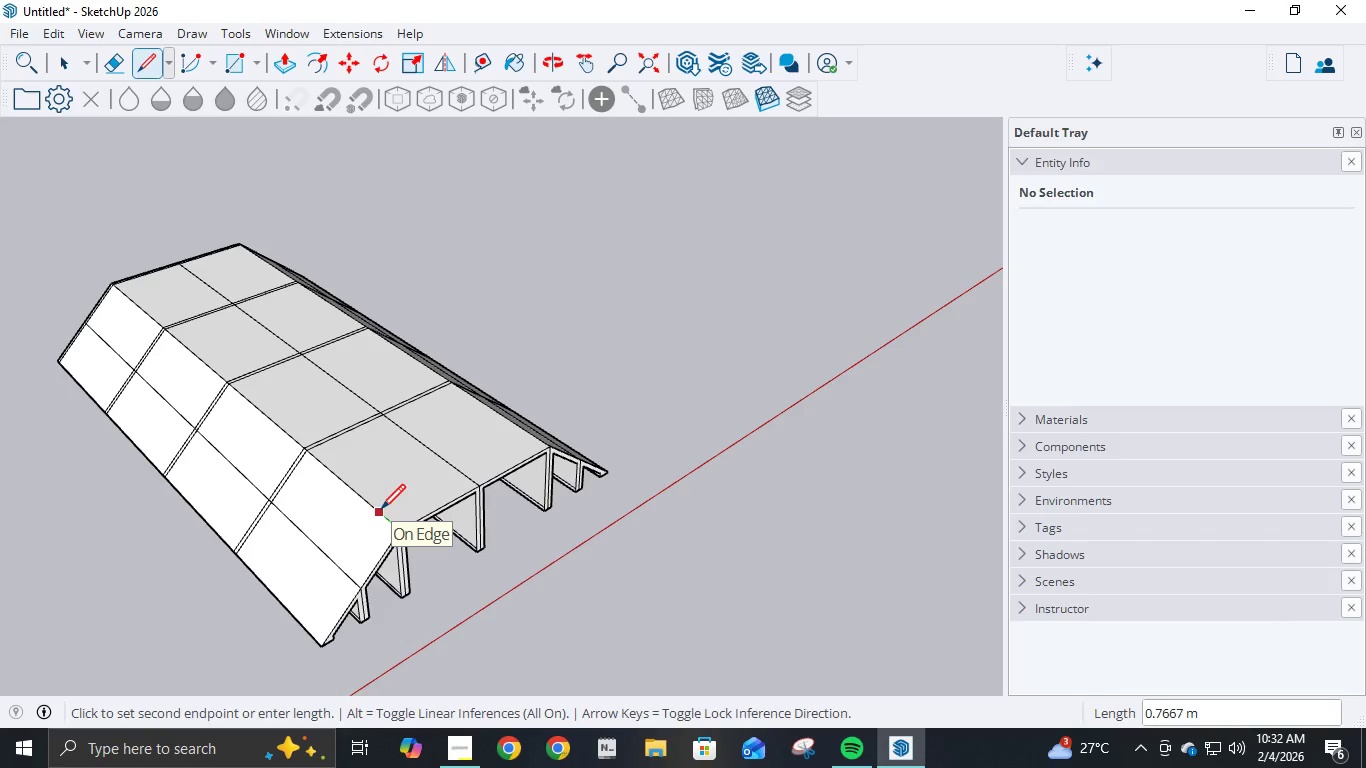 
key(NumpadDecimal)
 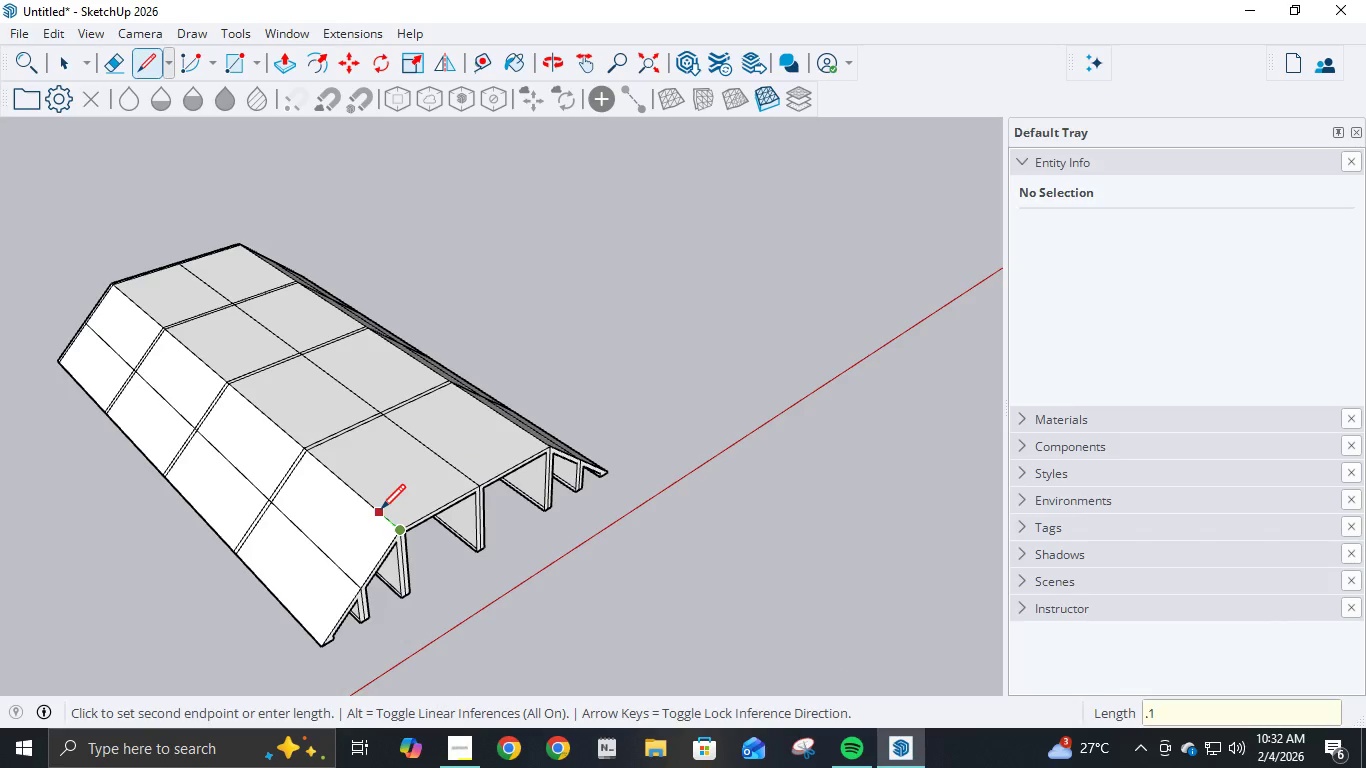 
key(Numpad1)
 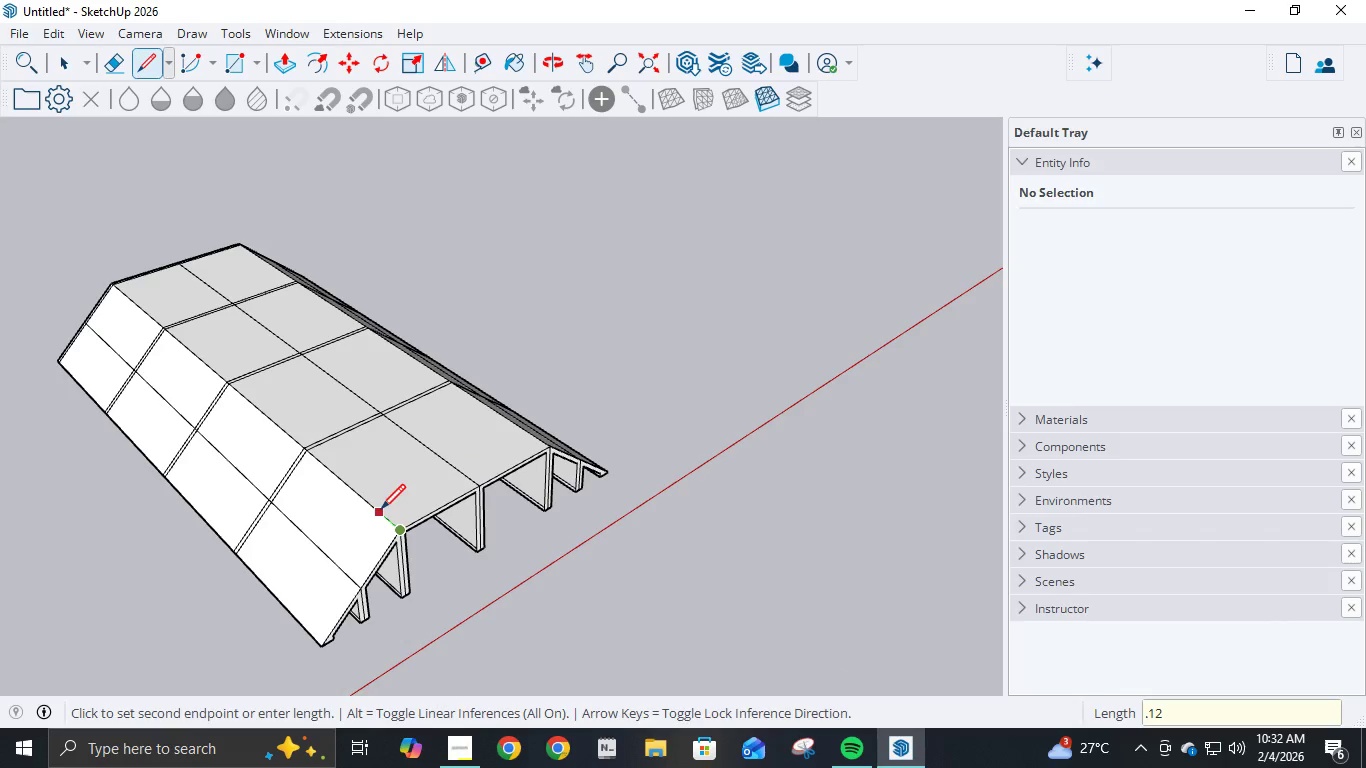 
key(Numpad2)
 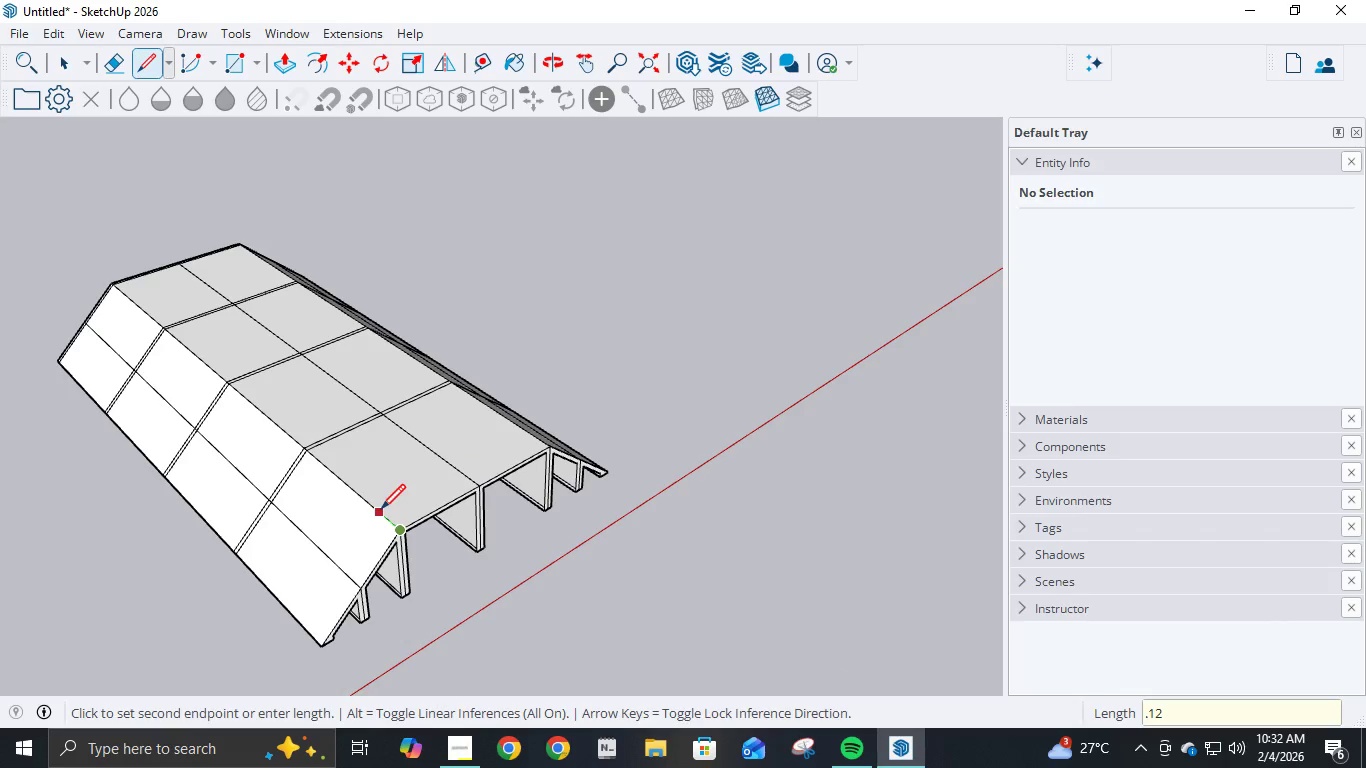 
key(NumpadEnter)
 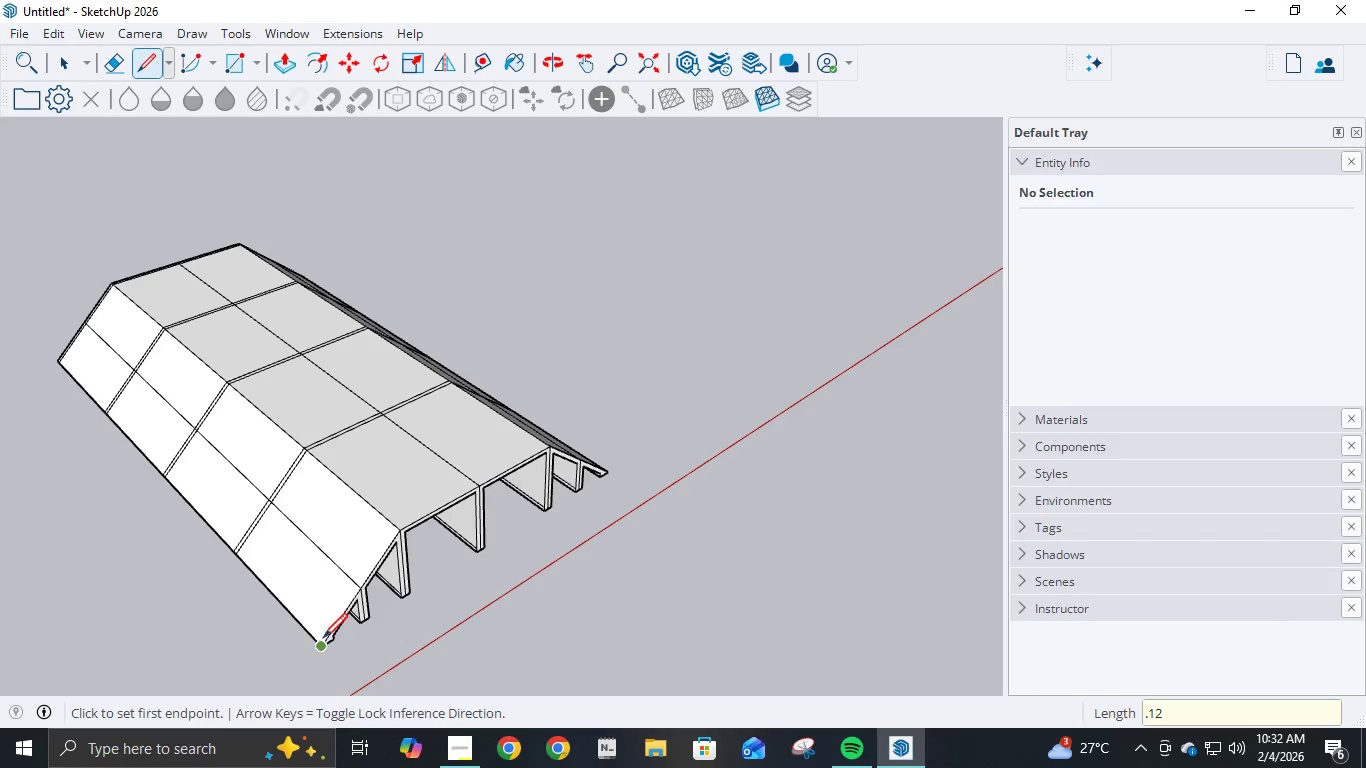 
left_click([322, 645])
 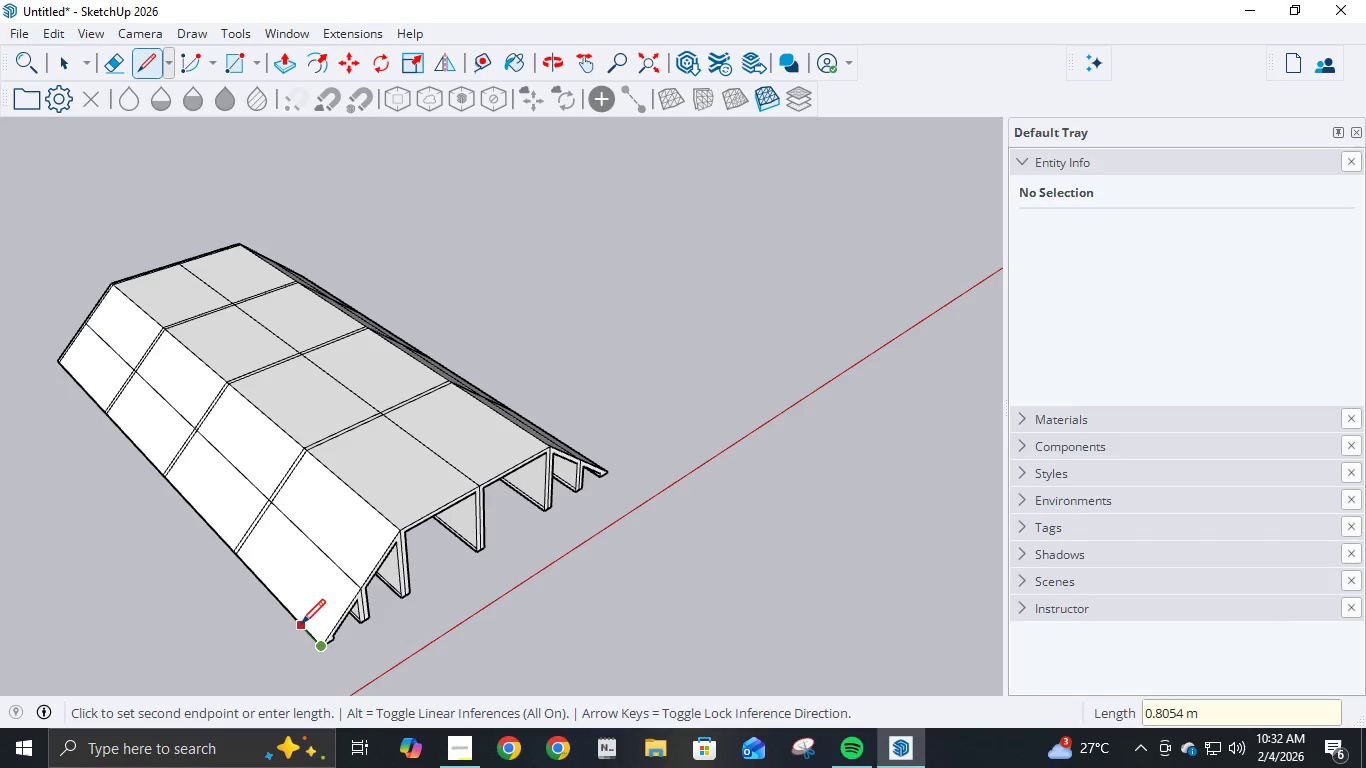 
key(NumpadDecimal)
 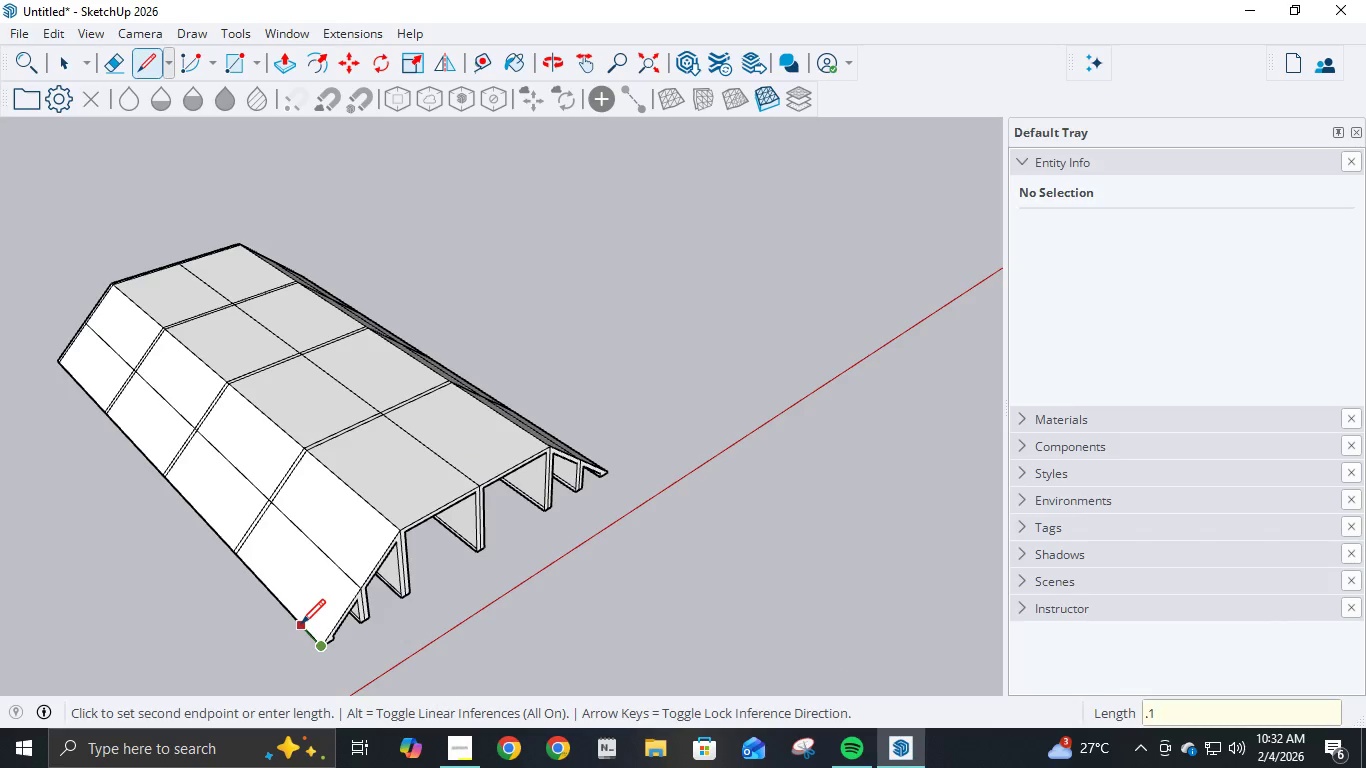 
key(Numpad1)
 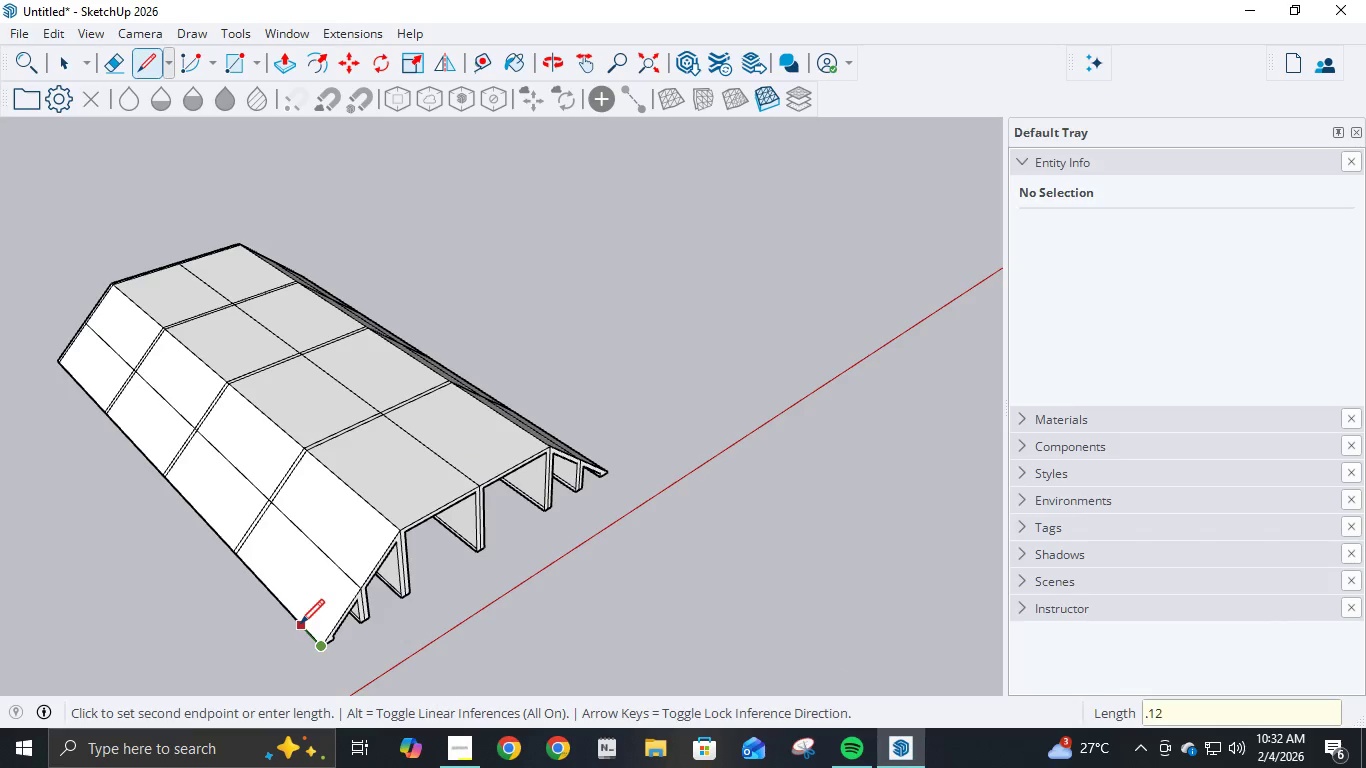 
key(Numpad2)
 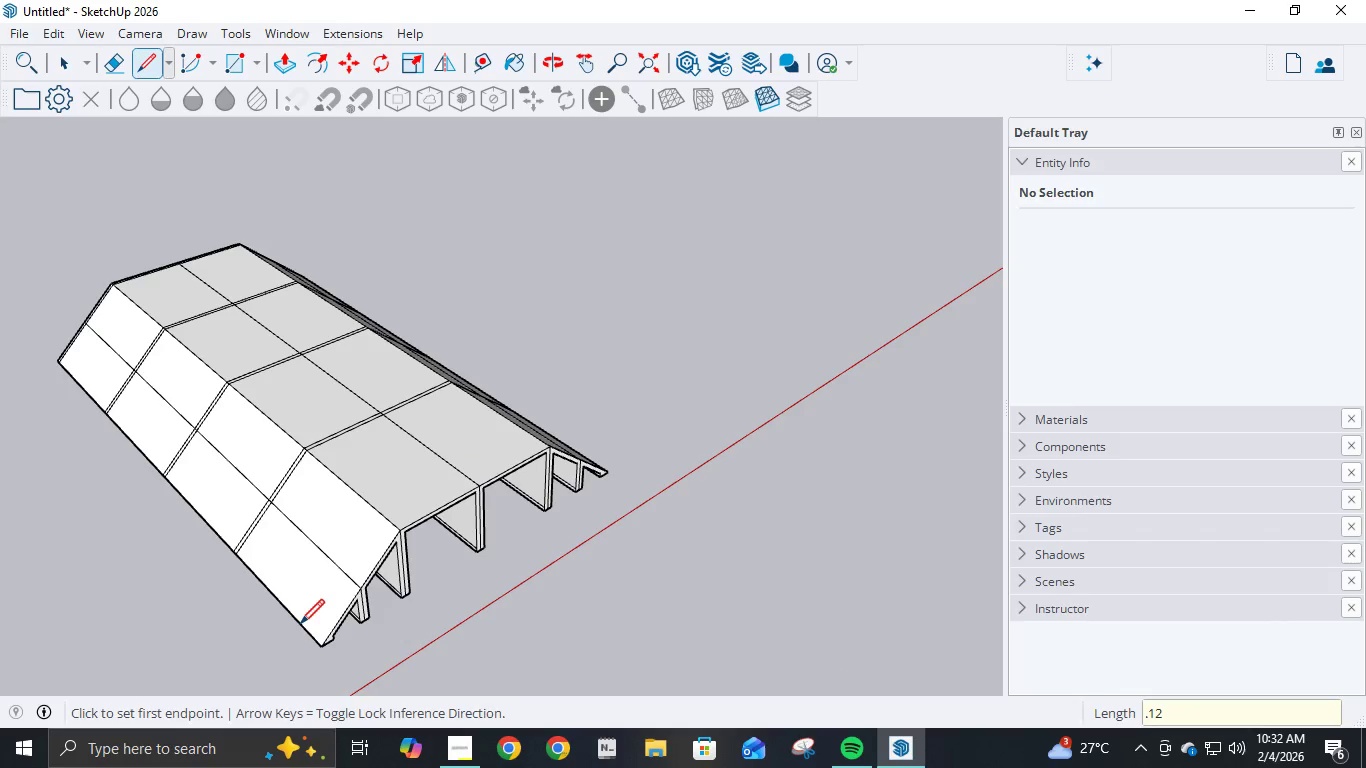 
key(NumpadEnter)
 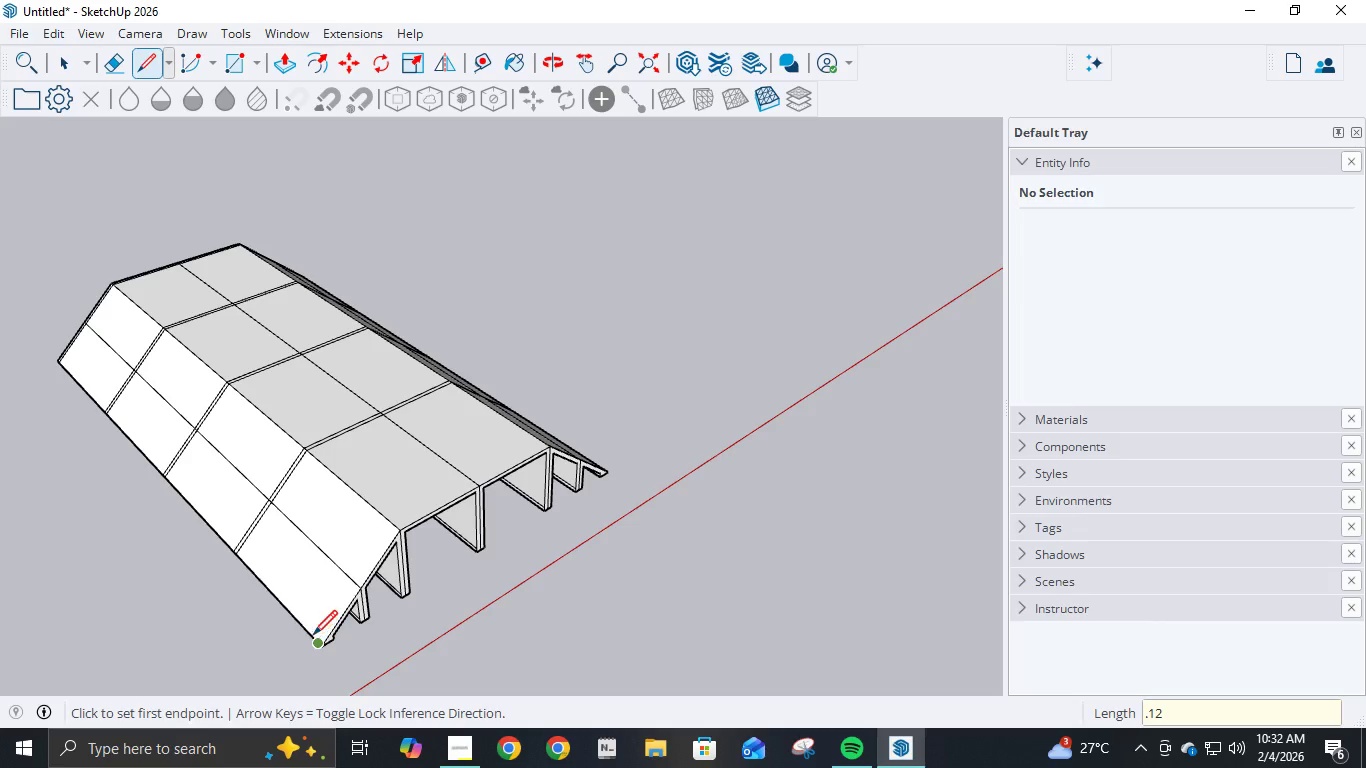 
left_click([313, 637])
 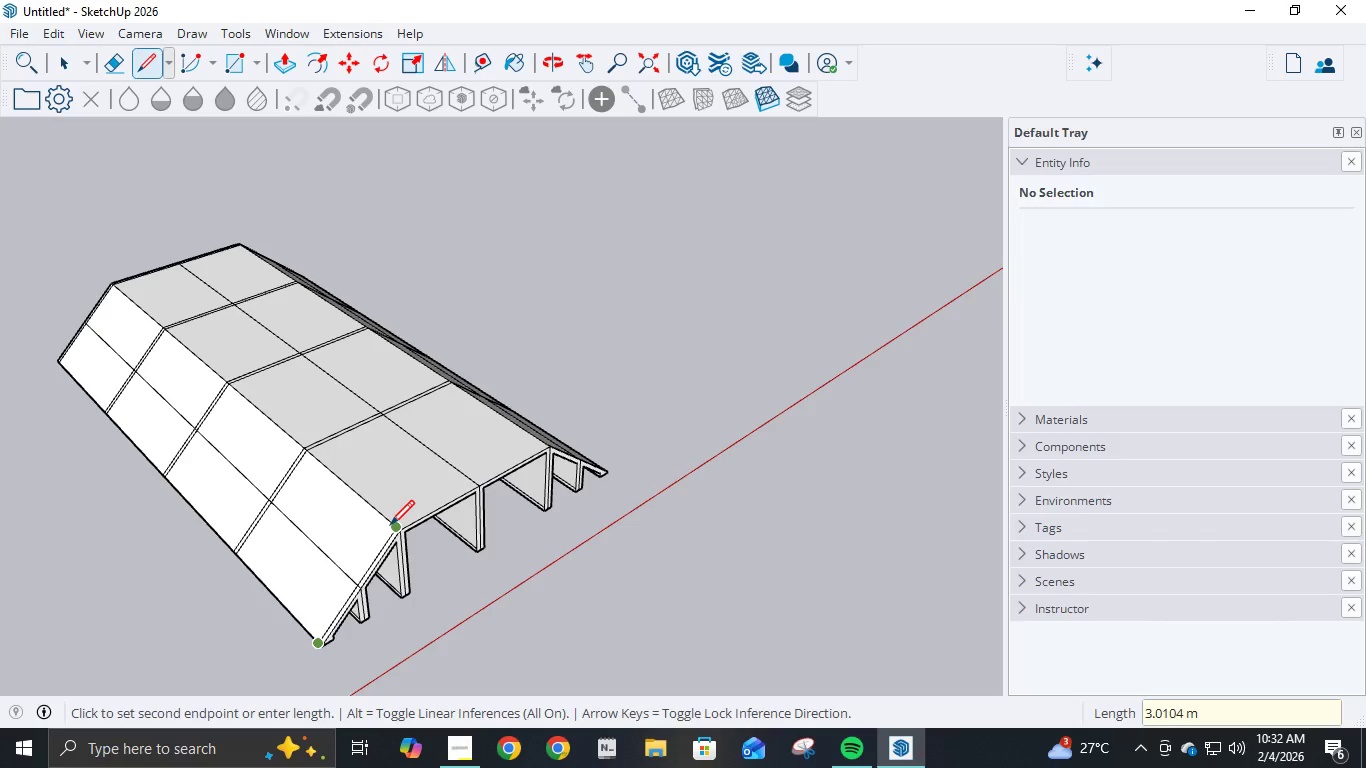 
left_click([390, 527])
 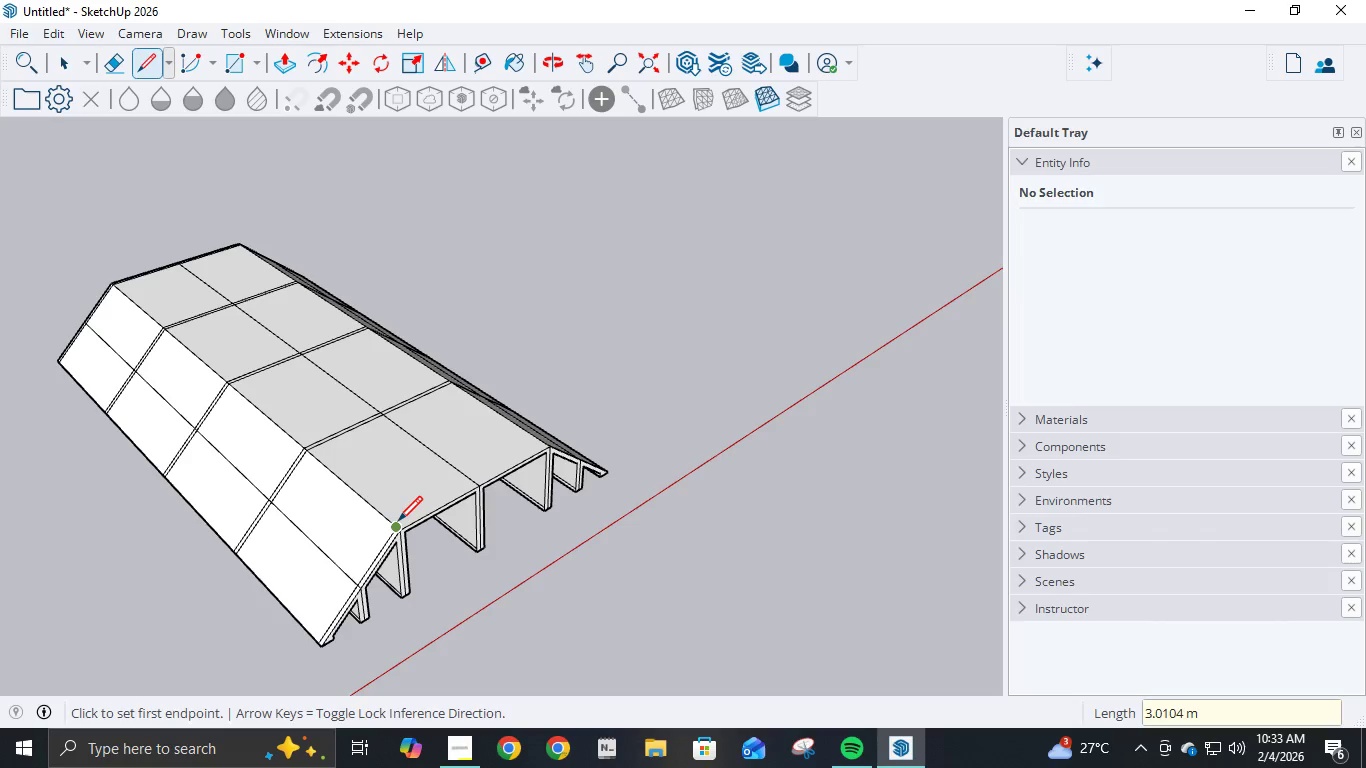 
left_click([398, 523])
 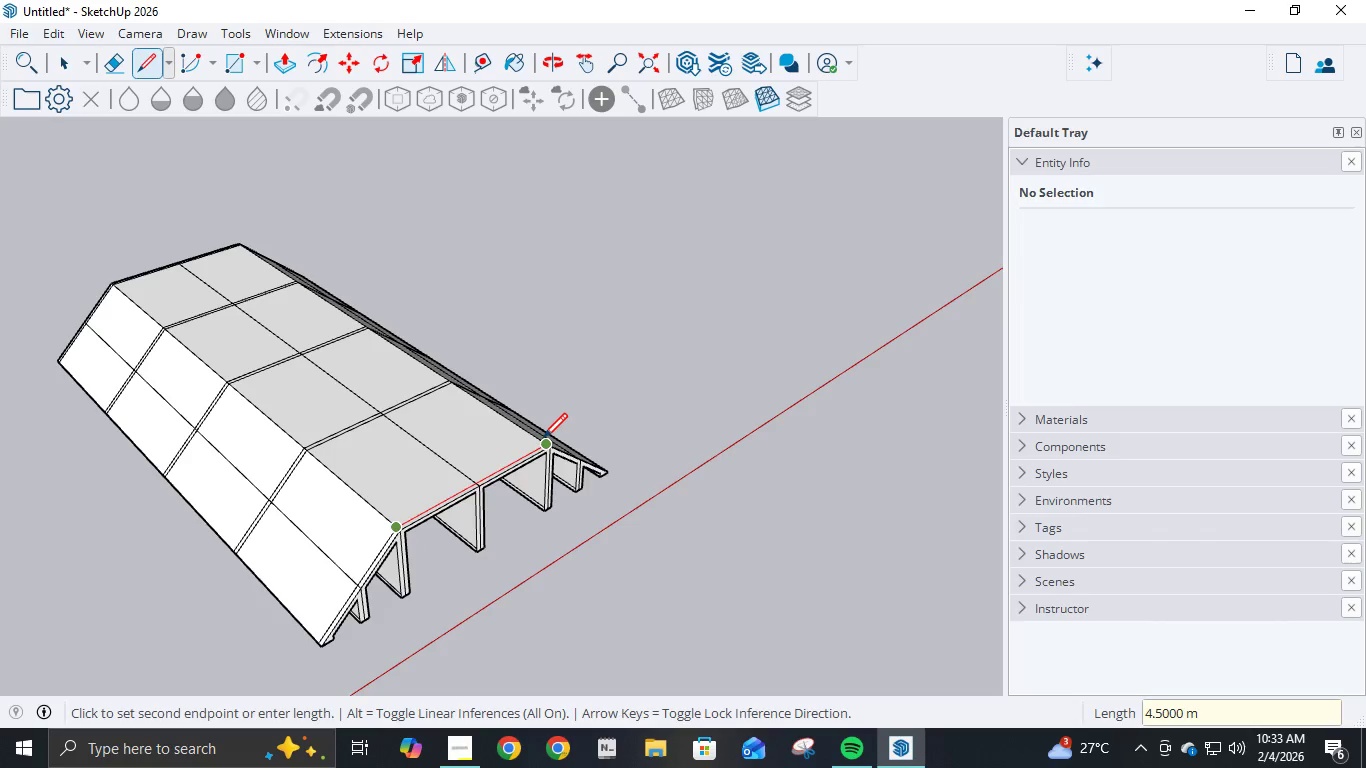 
left_click([543, 440])
 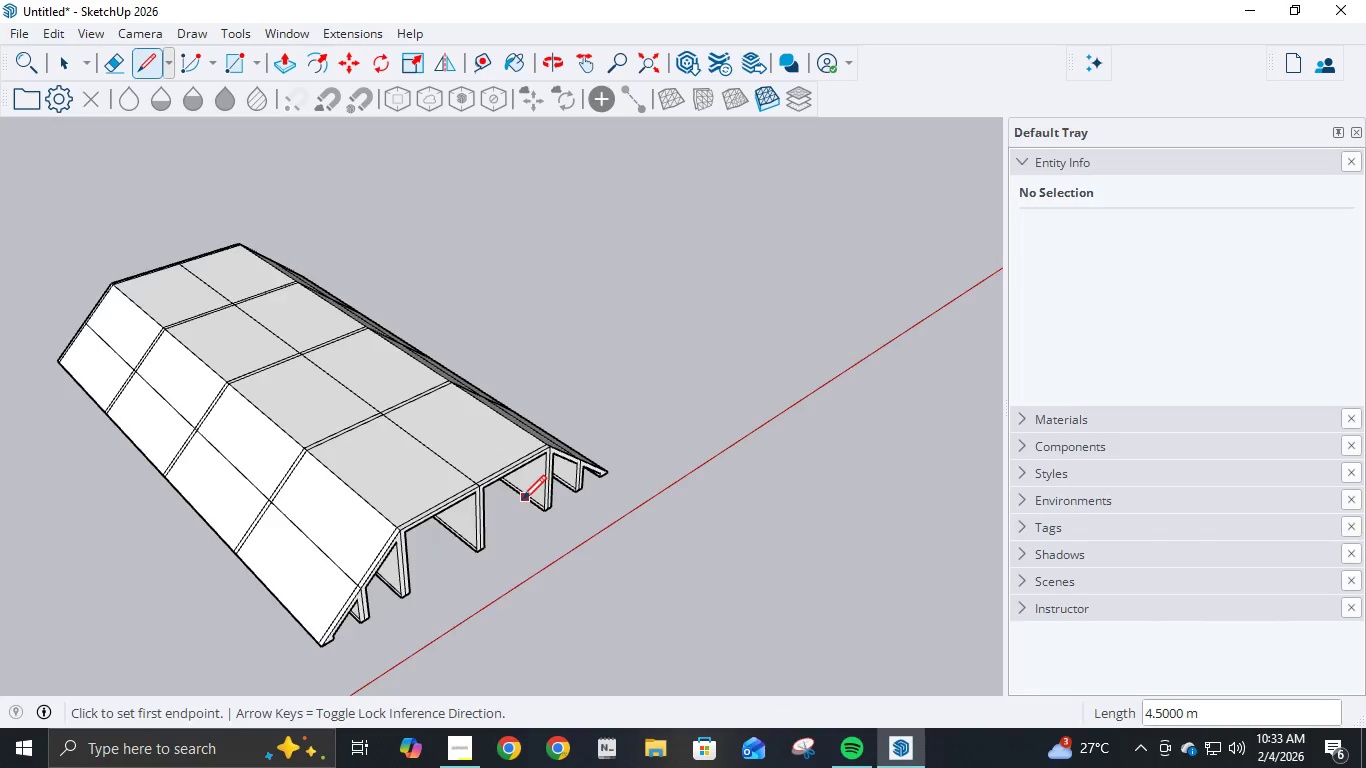 
scroll: coordinate [367, 506], scroll_direction: down, amount: 20.0
 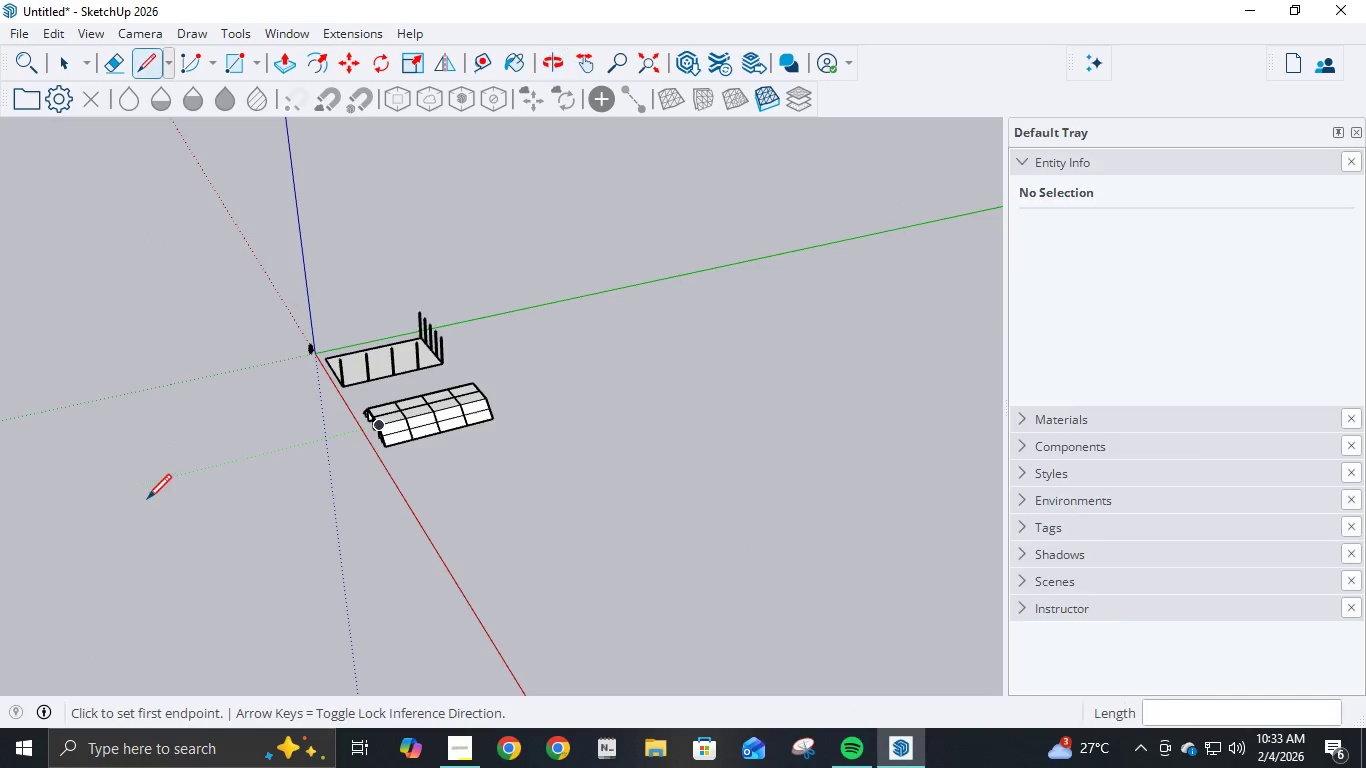 
scroll: coordinate [340, 355], scroll_direction: up, amount: 22.0
 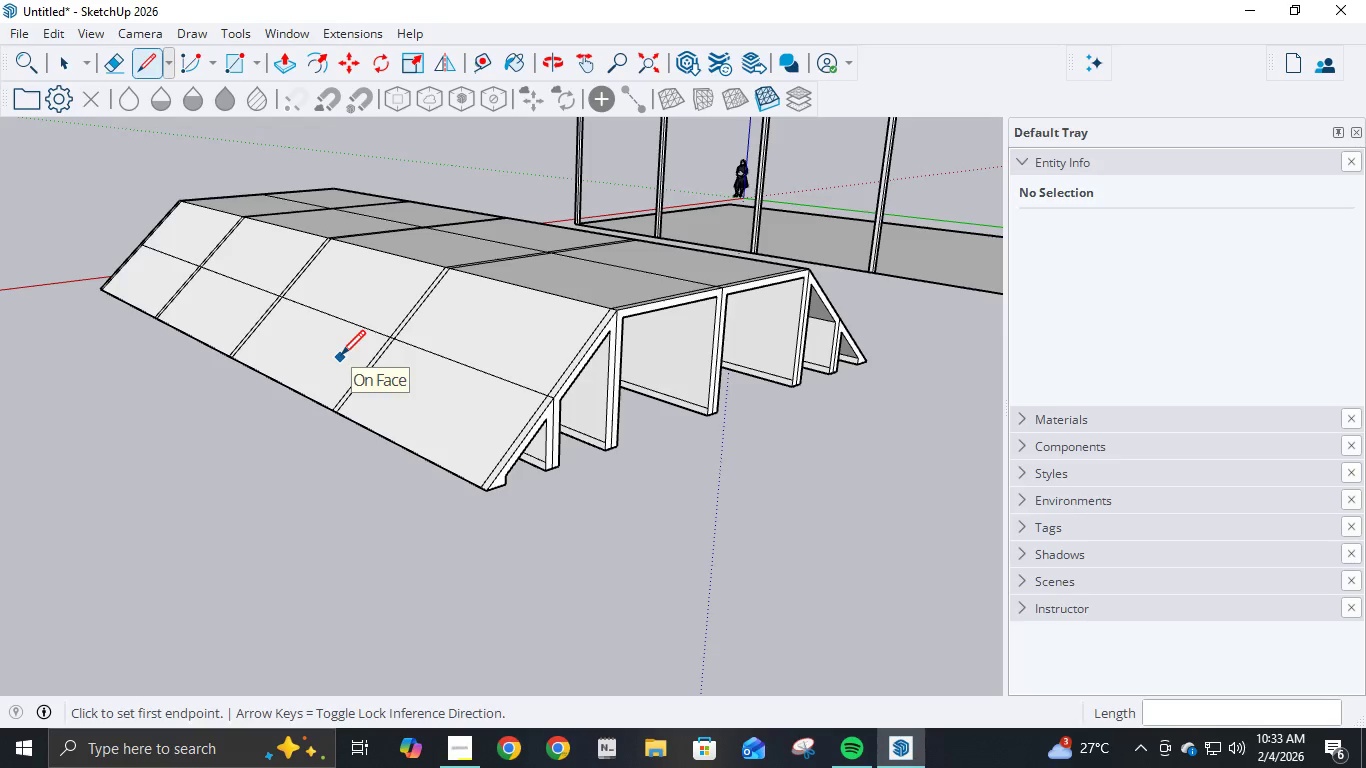 
scroll: coordinate [501, 369], scroll_direction: none, amount: 0.0
 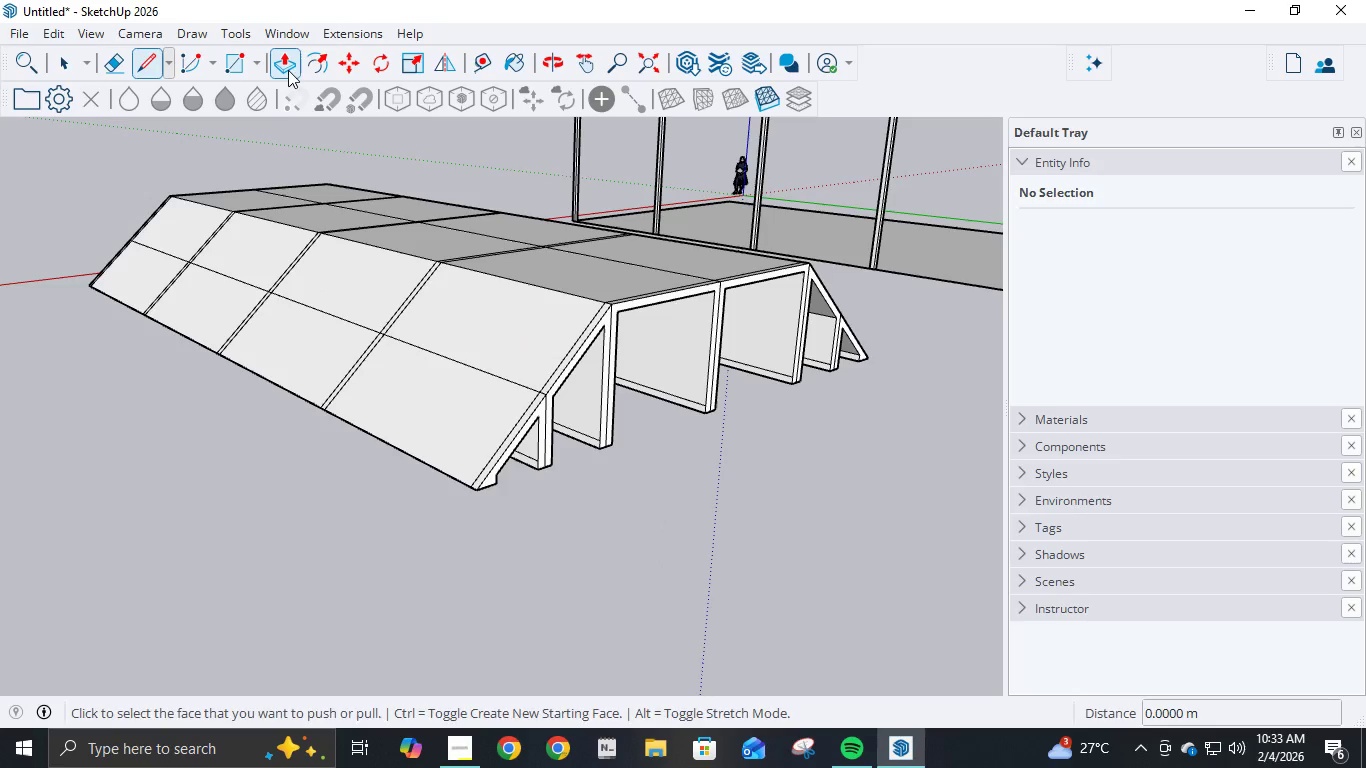 
wait(5.38)
 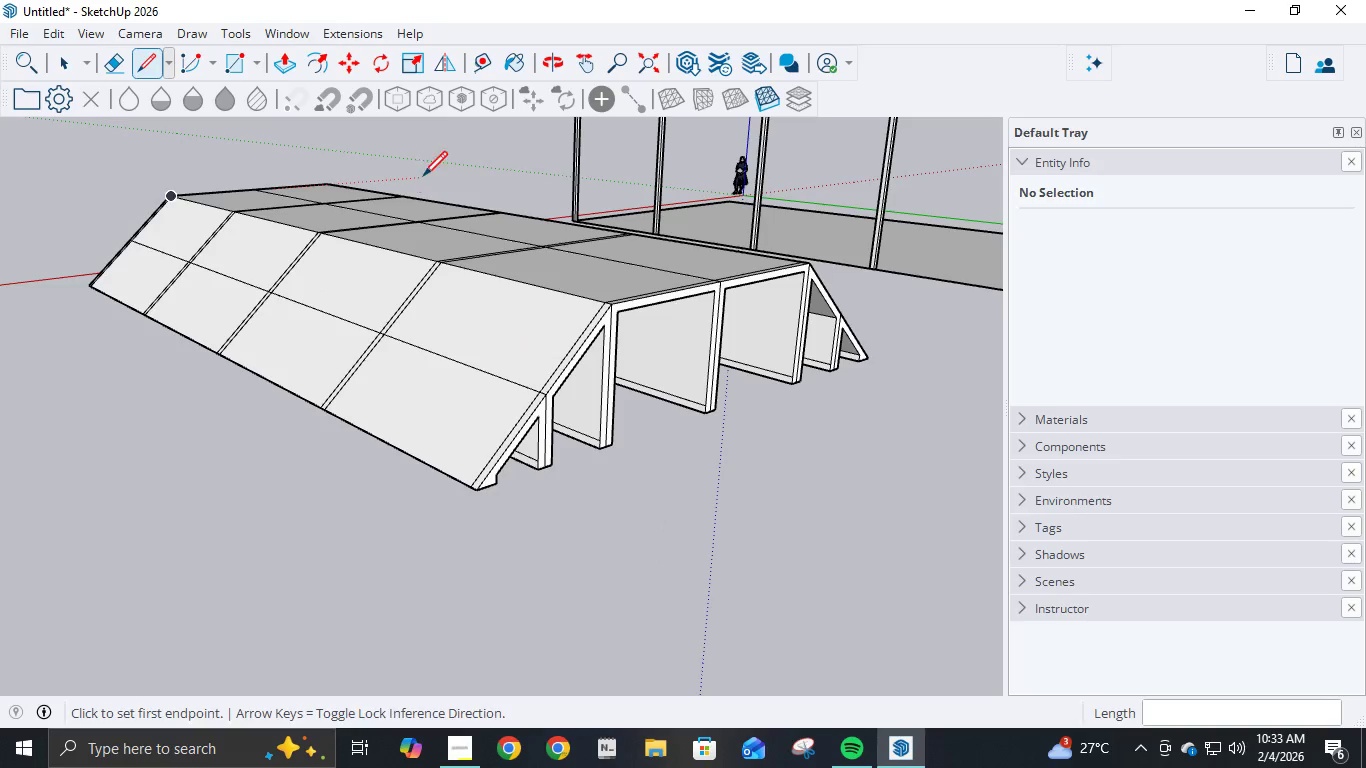 
left_click([511, 339])
 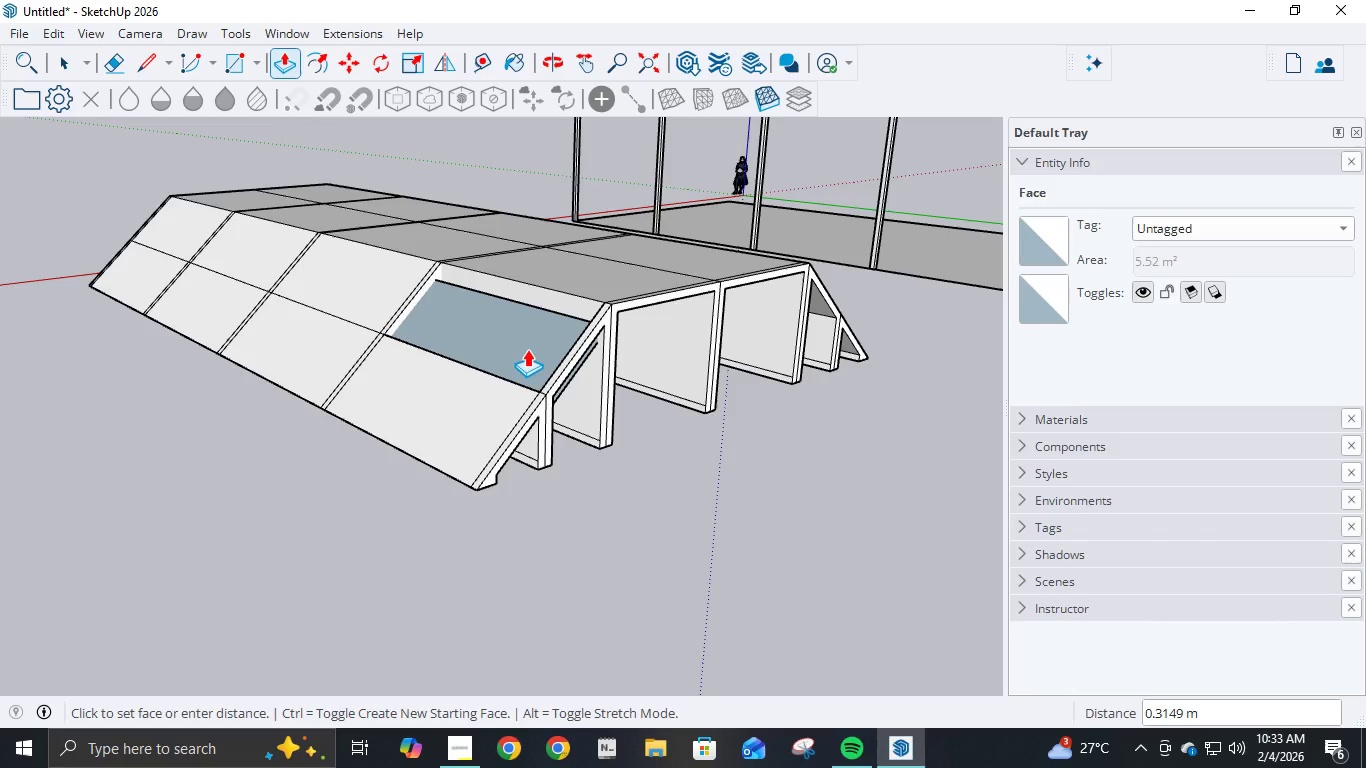 
key(NumpadDecimal)
 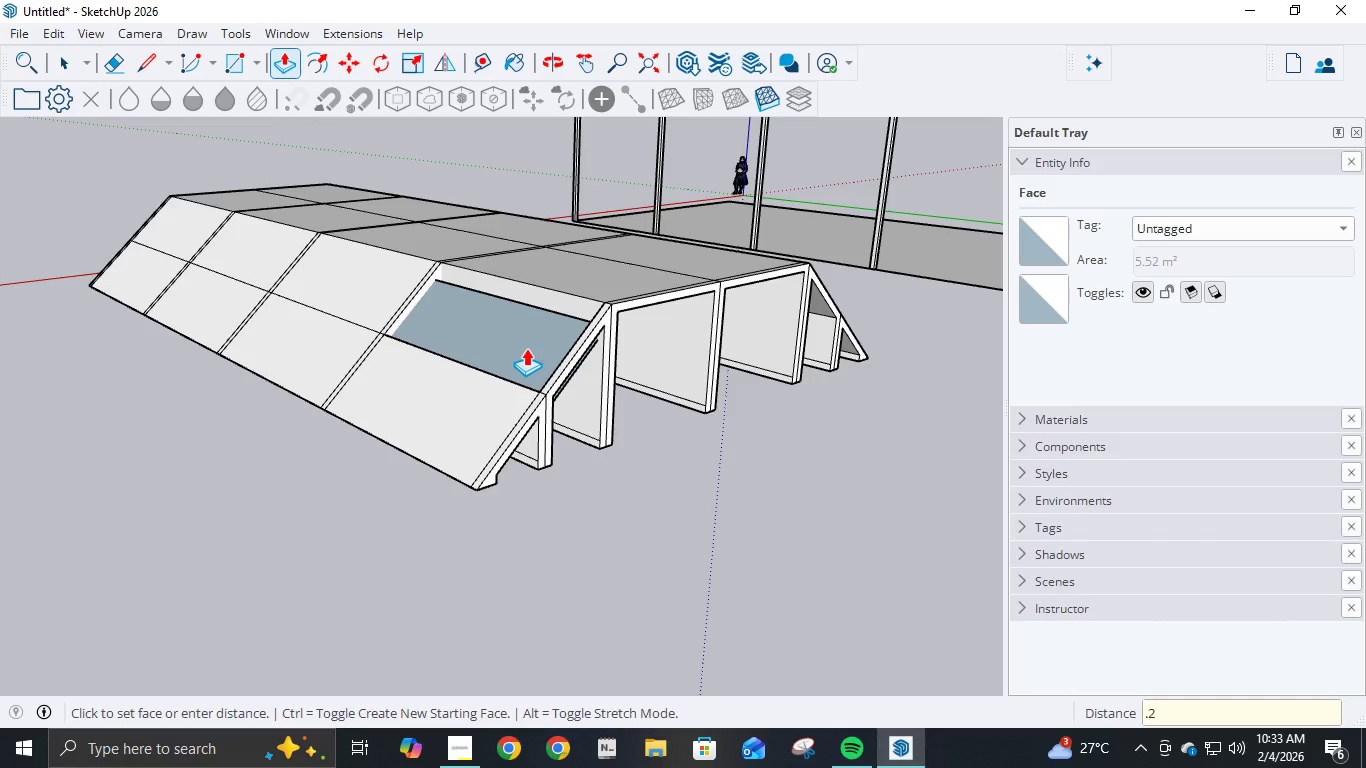 
key(Numpad2)
 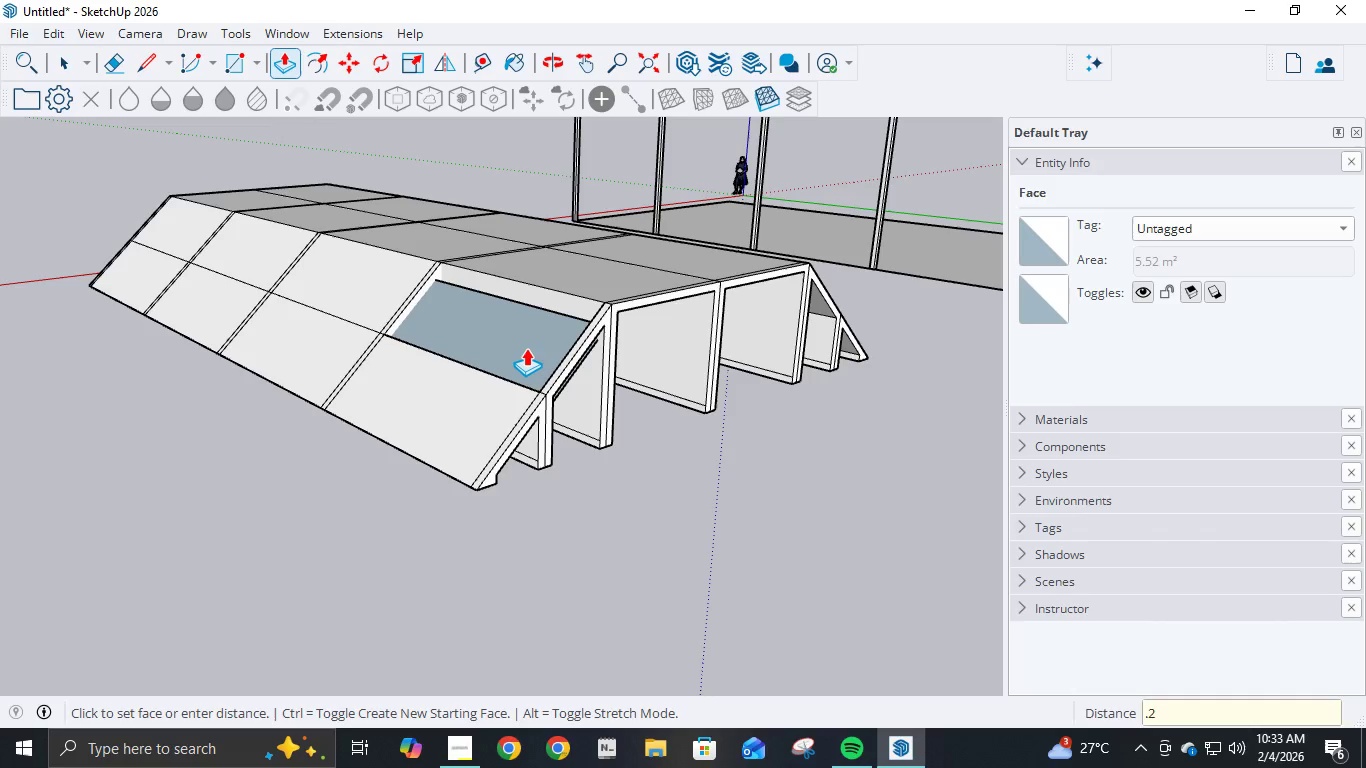 
key(Backspace)
 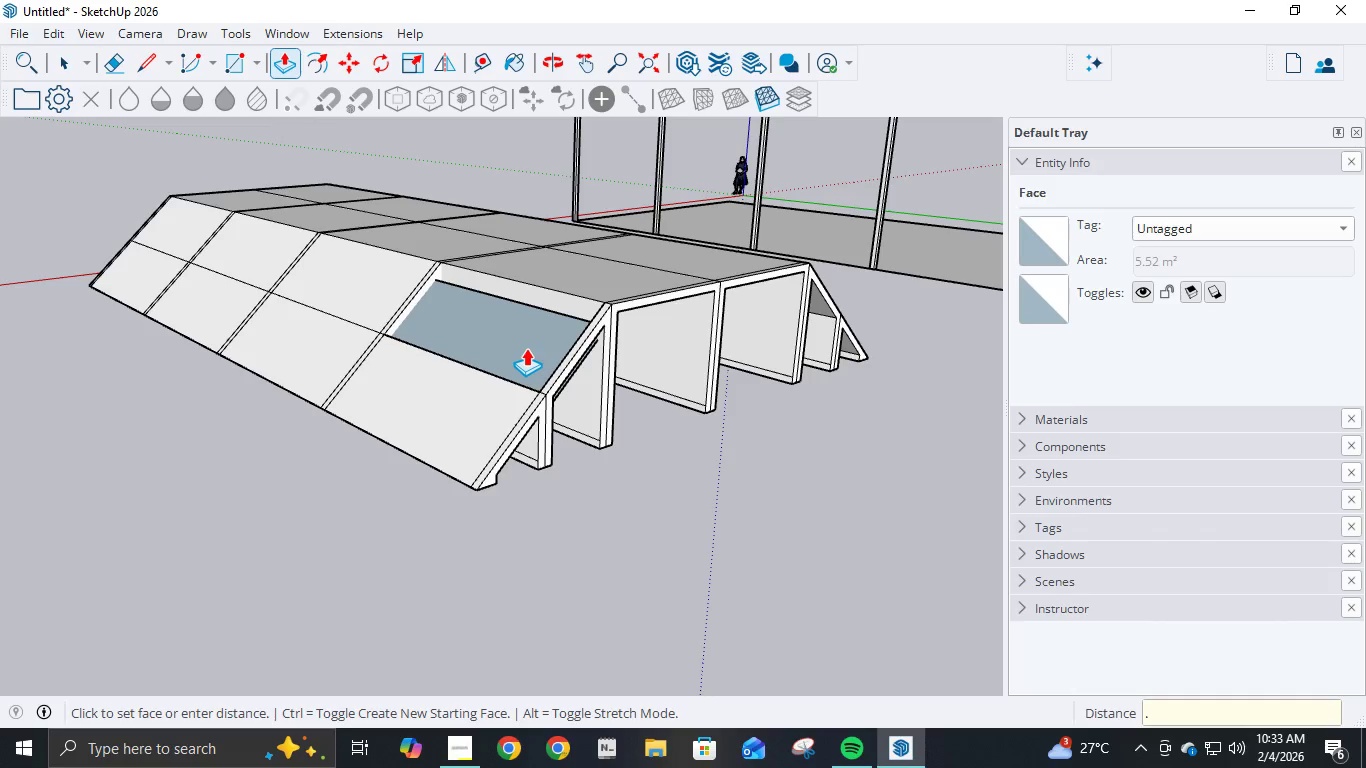 
key(Numpad0)
 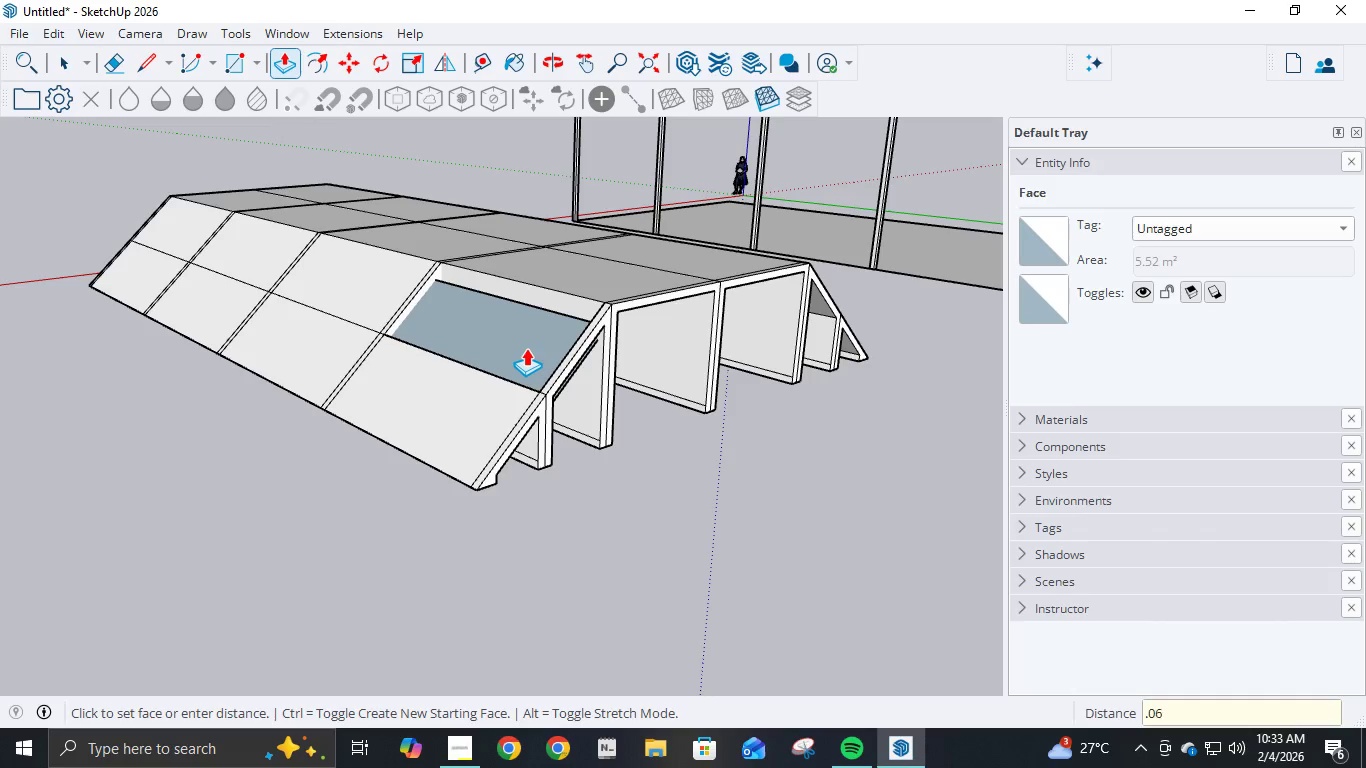 
key(Numpad6)
 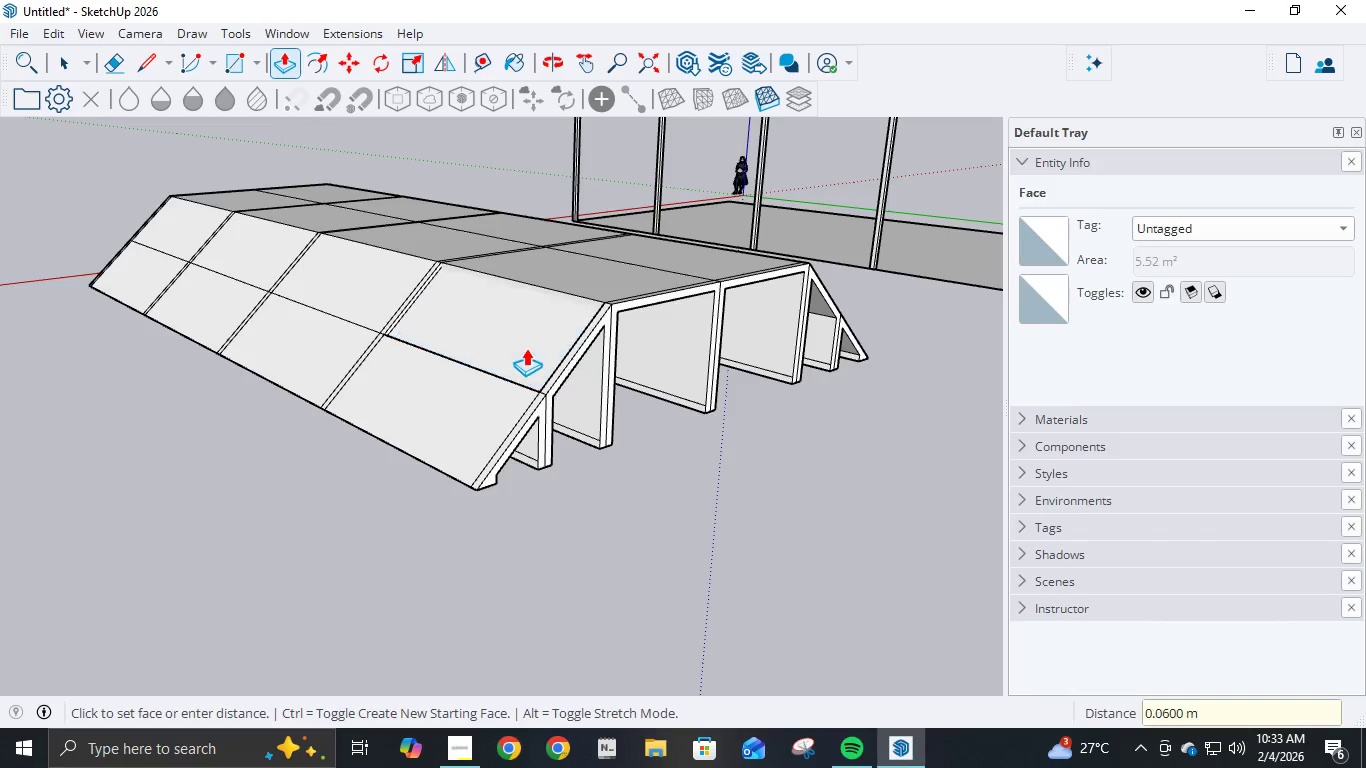 
key(NumpadEnter)
 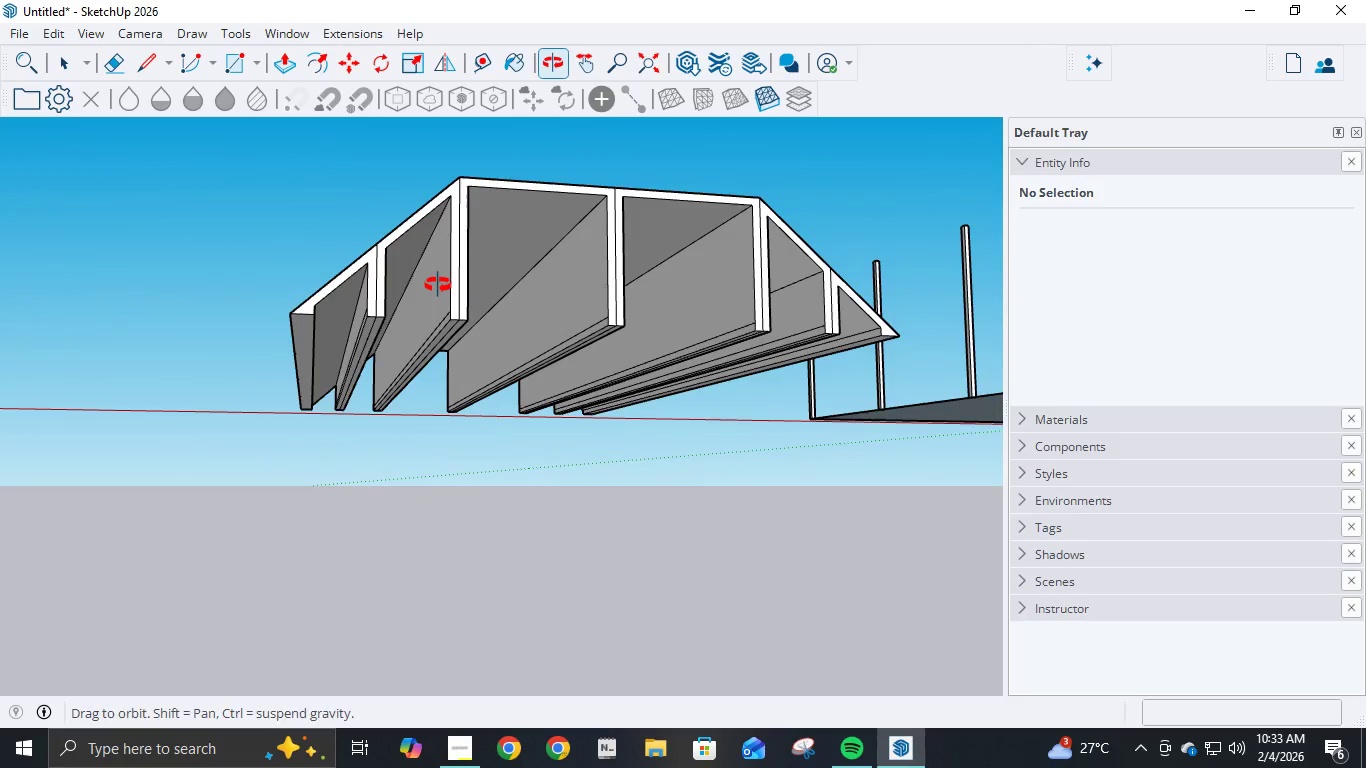 
key(Control+ControlLeft)
 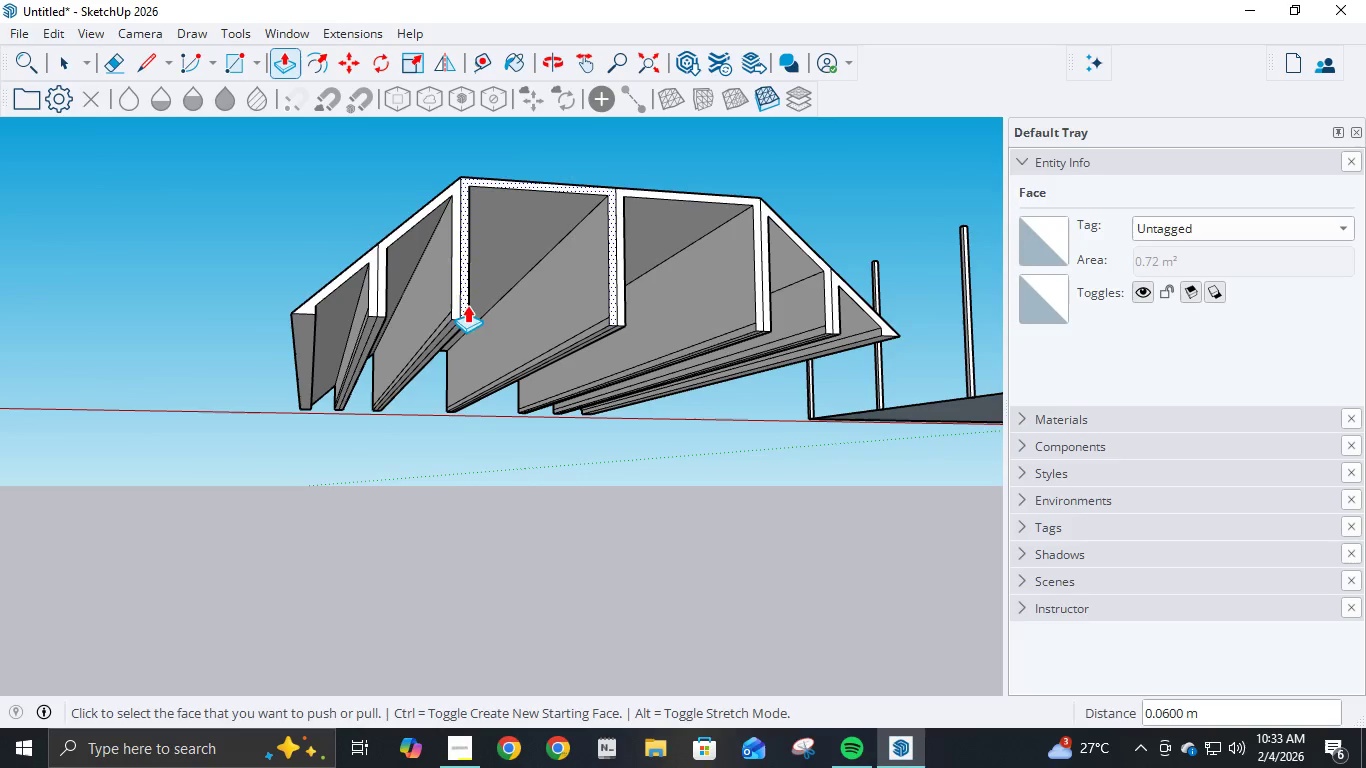 
key(Control+Z)
 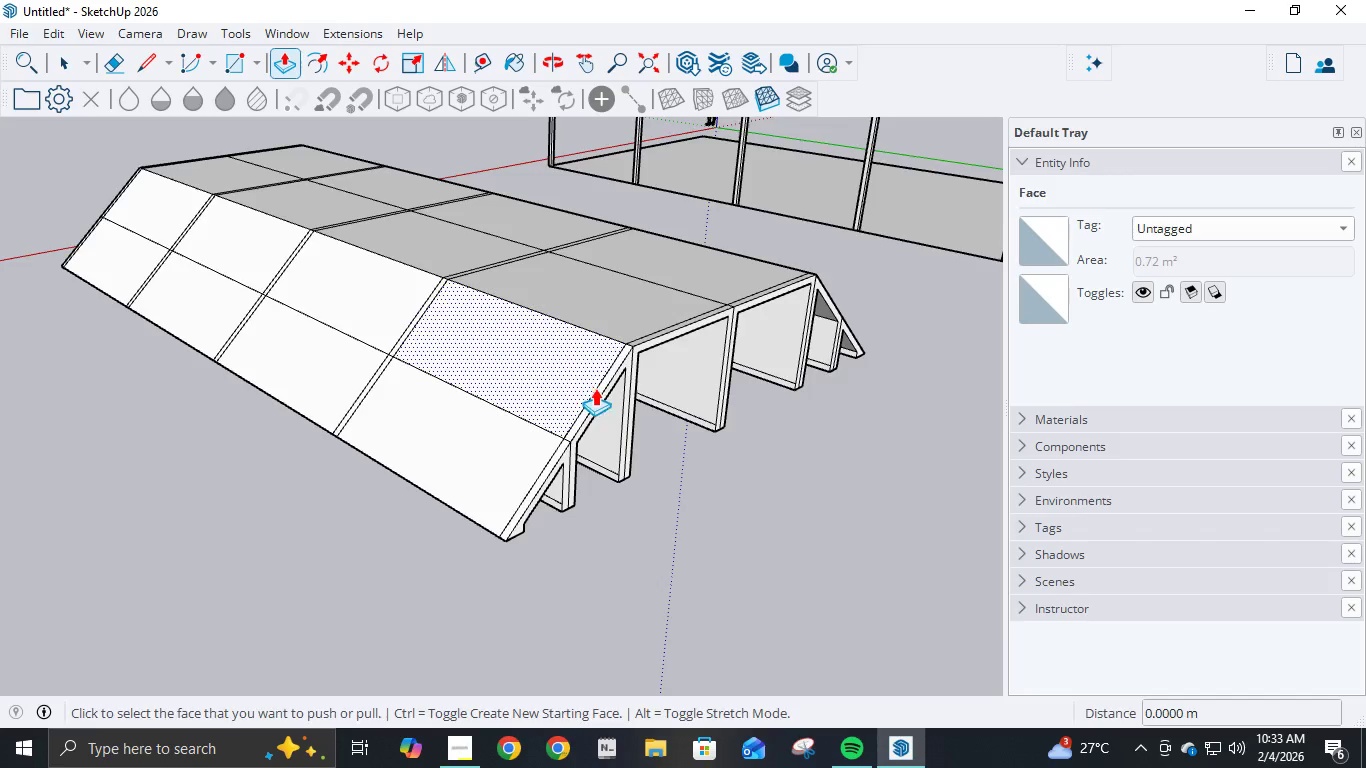 
middle_click([765, 477])
 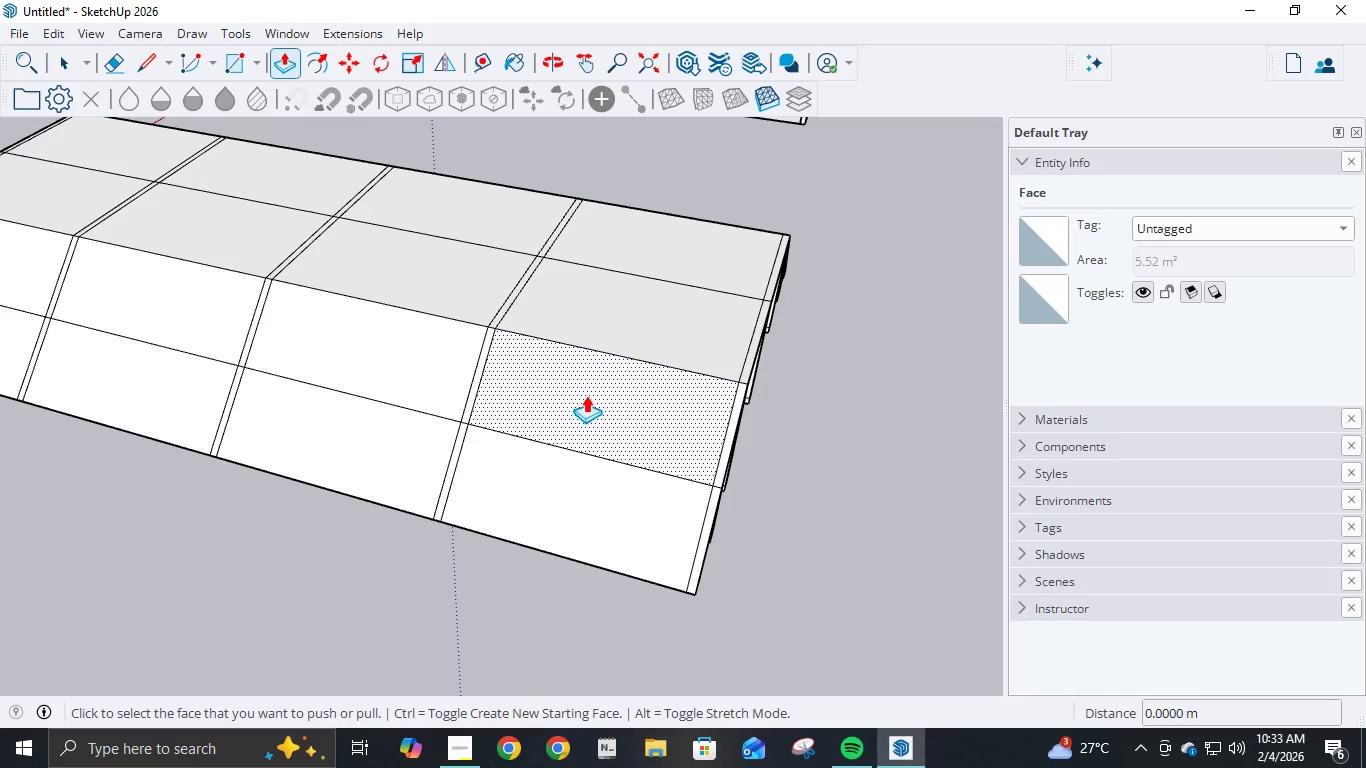 
scroll: coordinate [594, 415], scroll_direction: down, amount: 9.0
 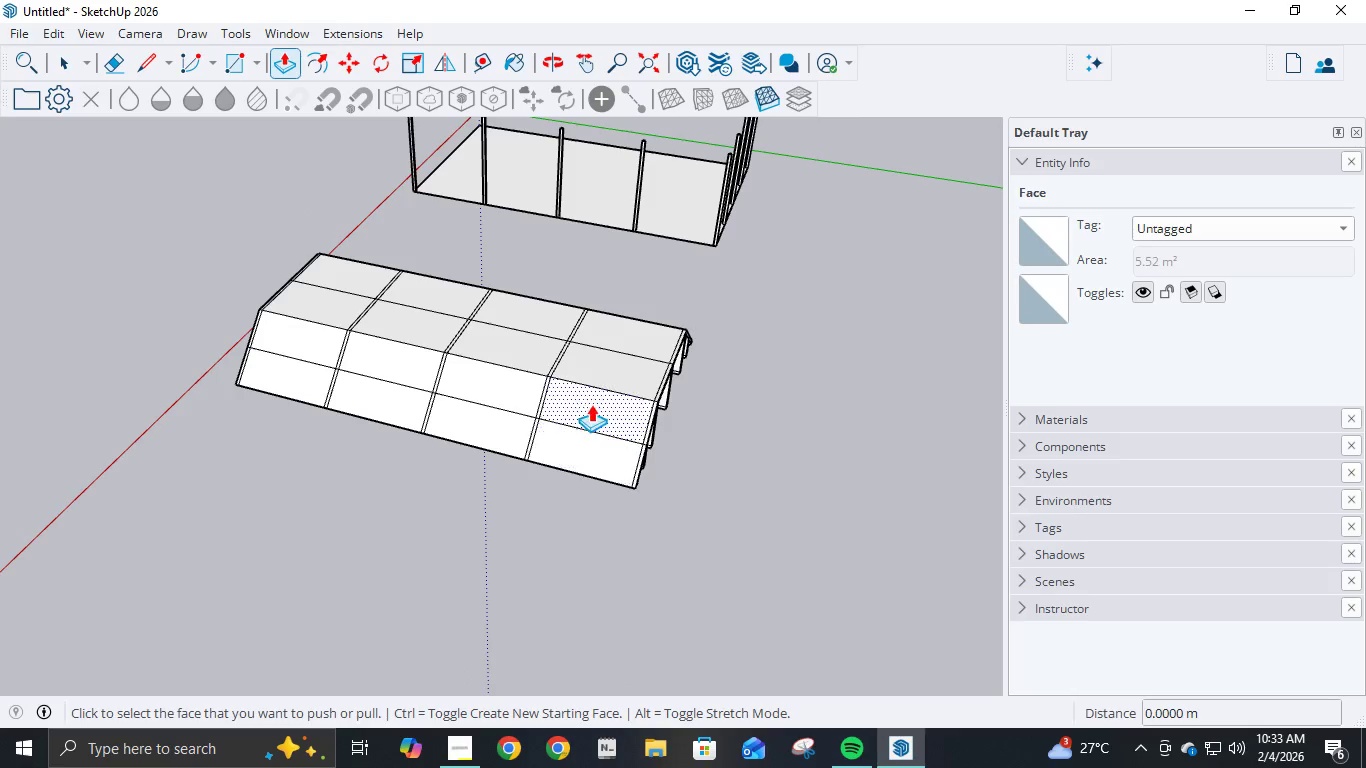 
scroll: coordinate [601, 396], scroll_direction: up, amount: 8.0
 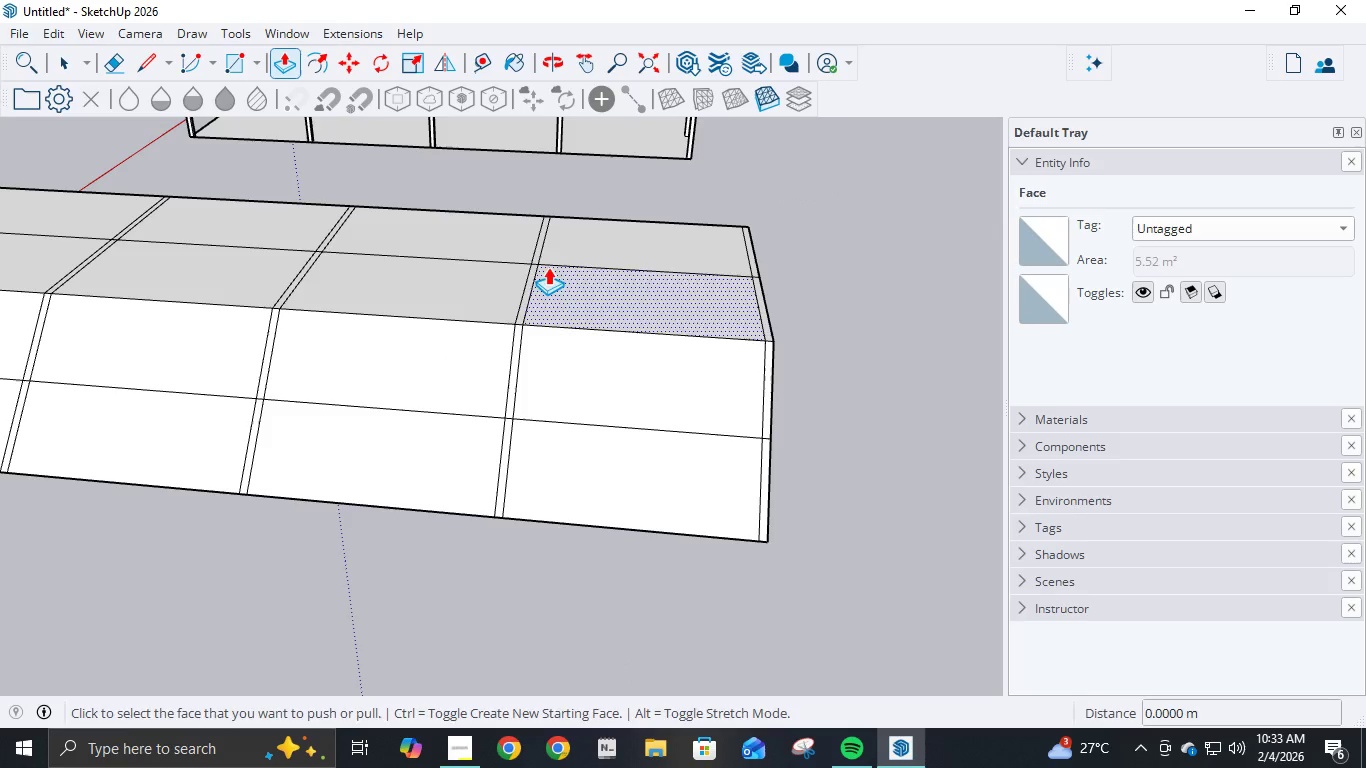 
mouse_move([232, 68])
 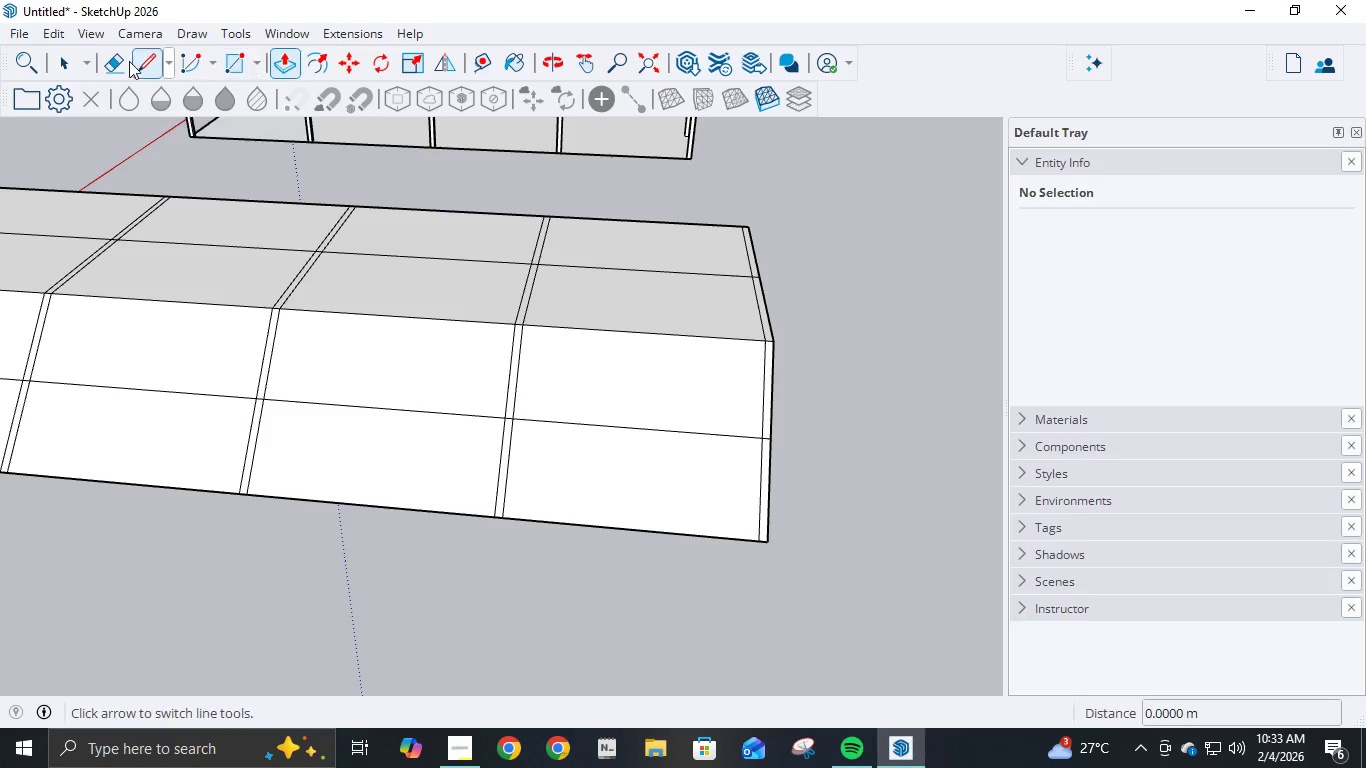 
mouse_move([138, 91])
 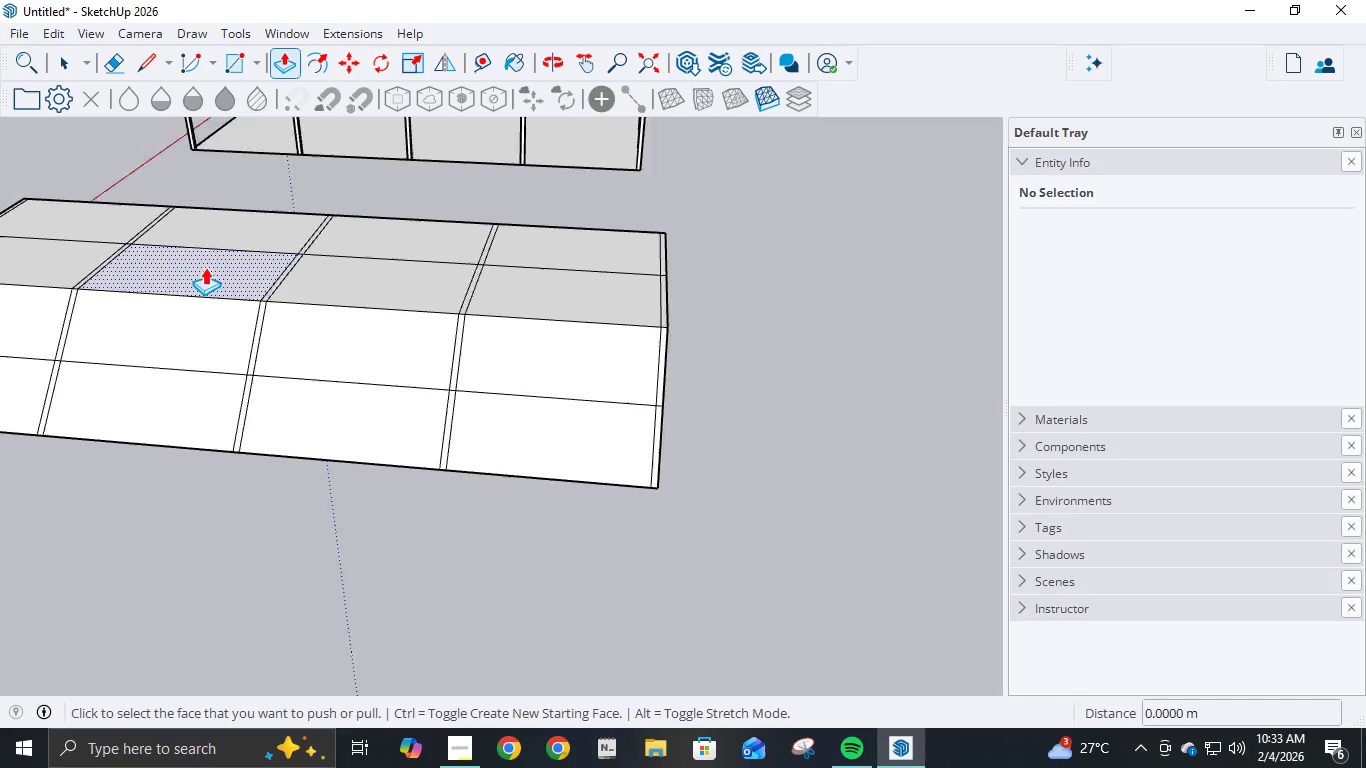 
scroll: coordinate [217, 307], scroll_direction: down, amount: 11.0
 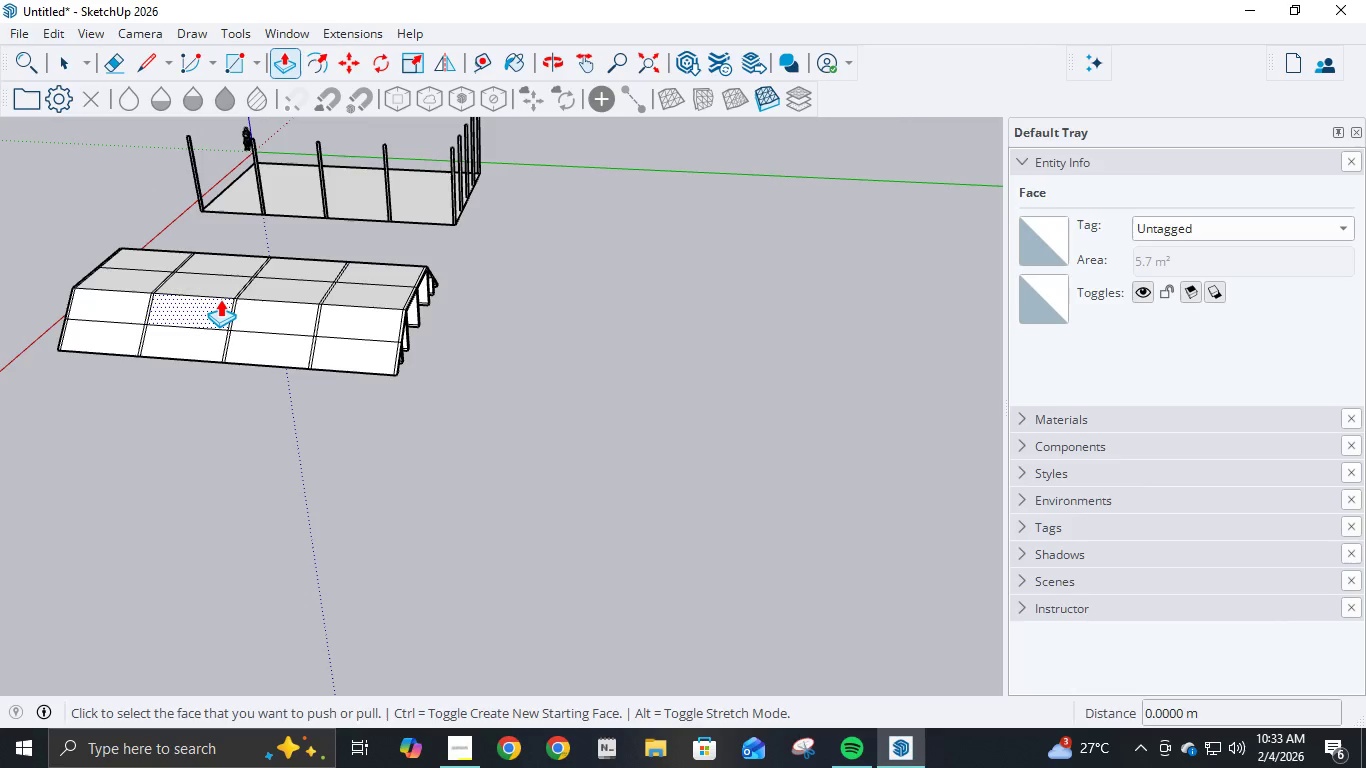 
key(Control+Z)
 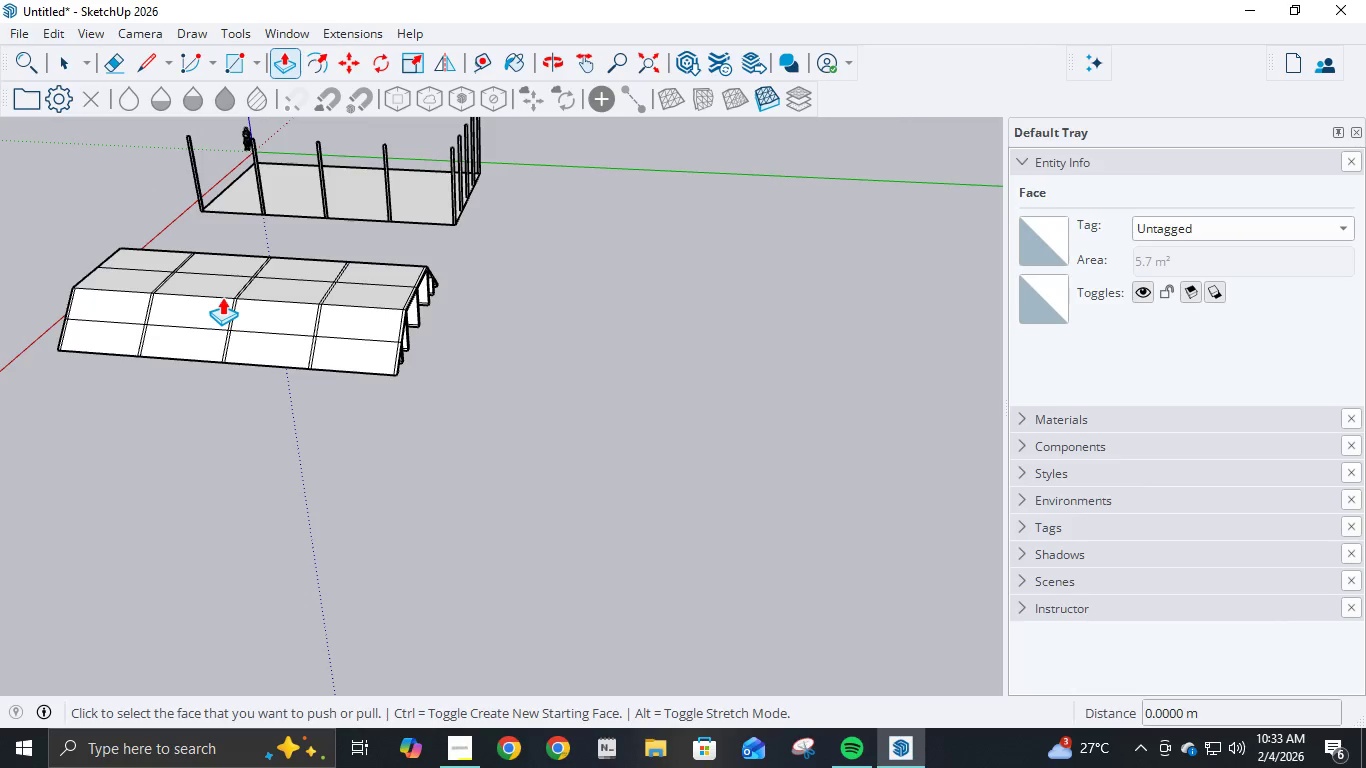 
key(Control+Z)
 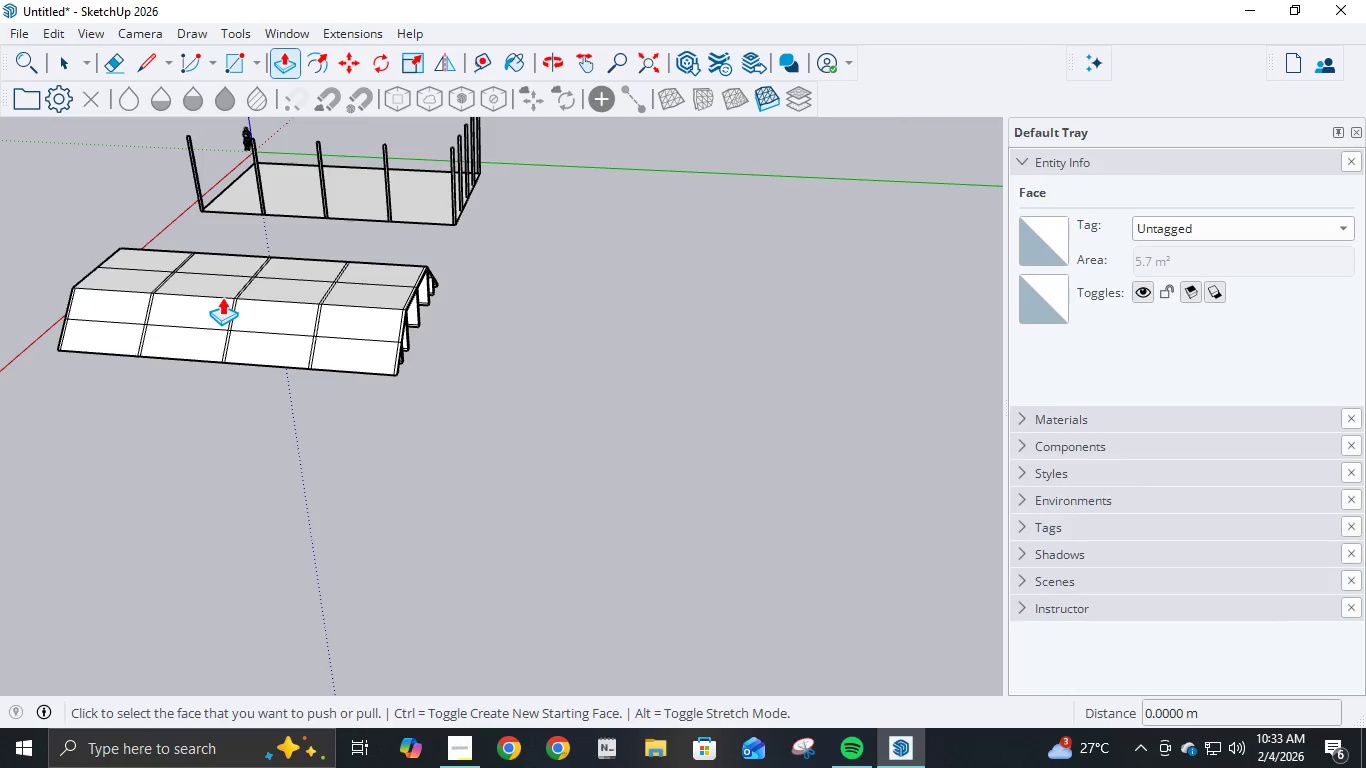 
key(Control+Z)
 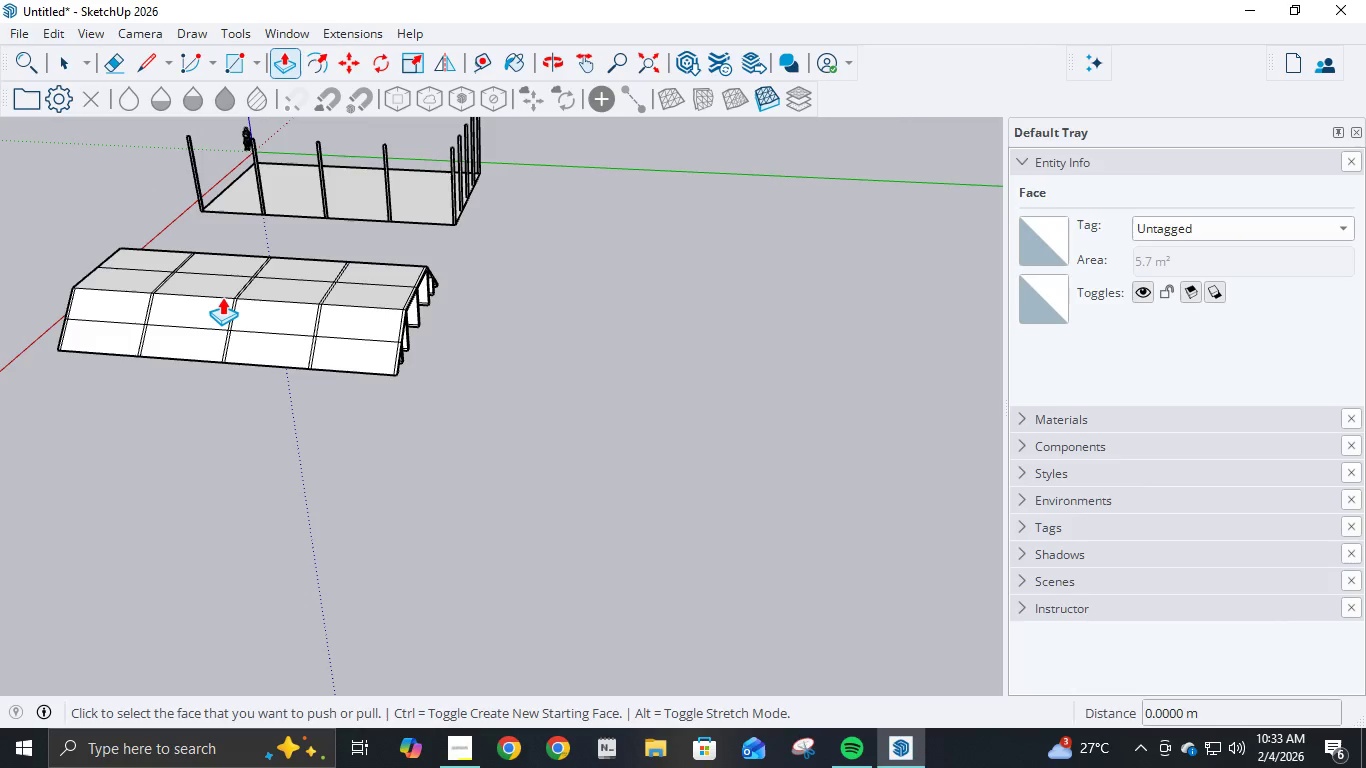 
key(Control+Z)
 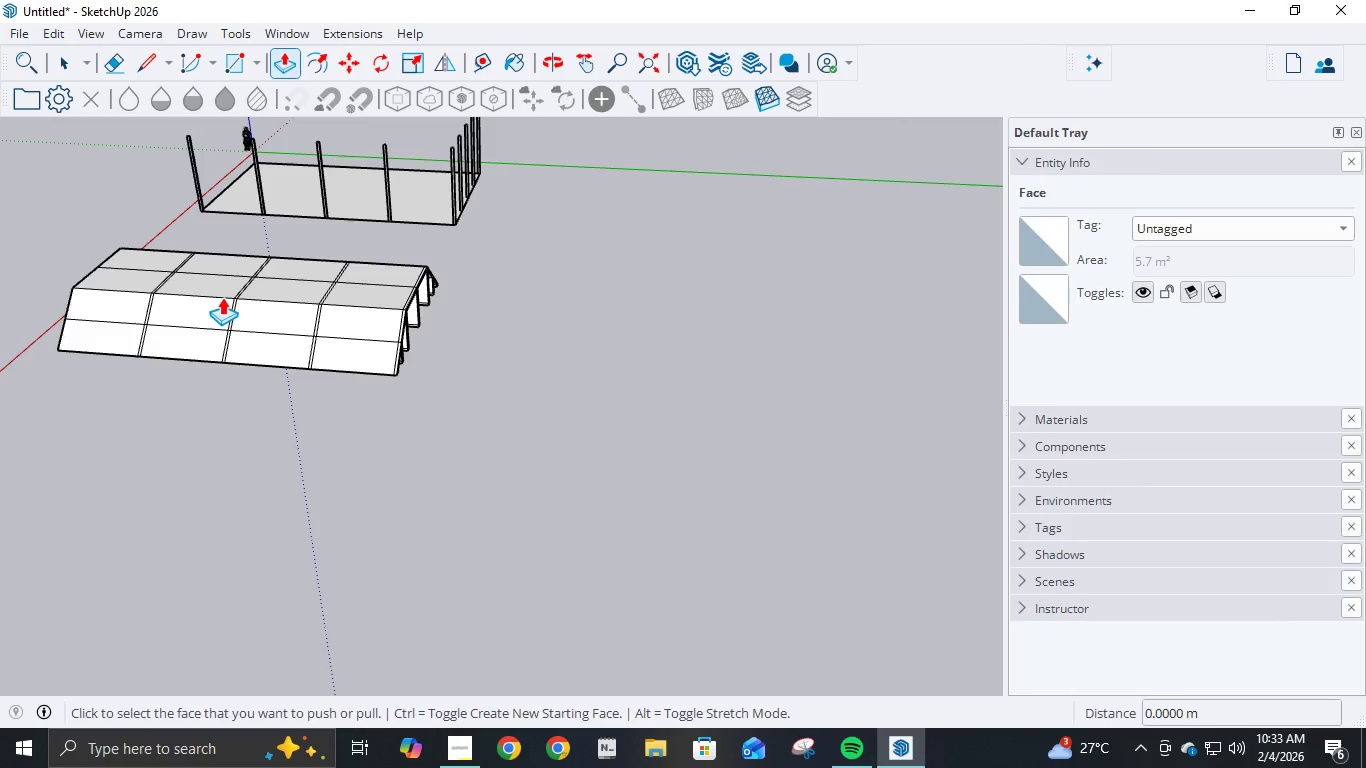 
key(Control+Z)
 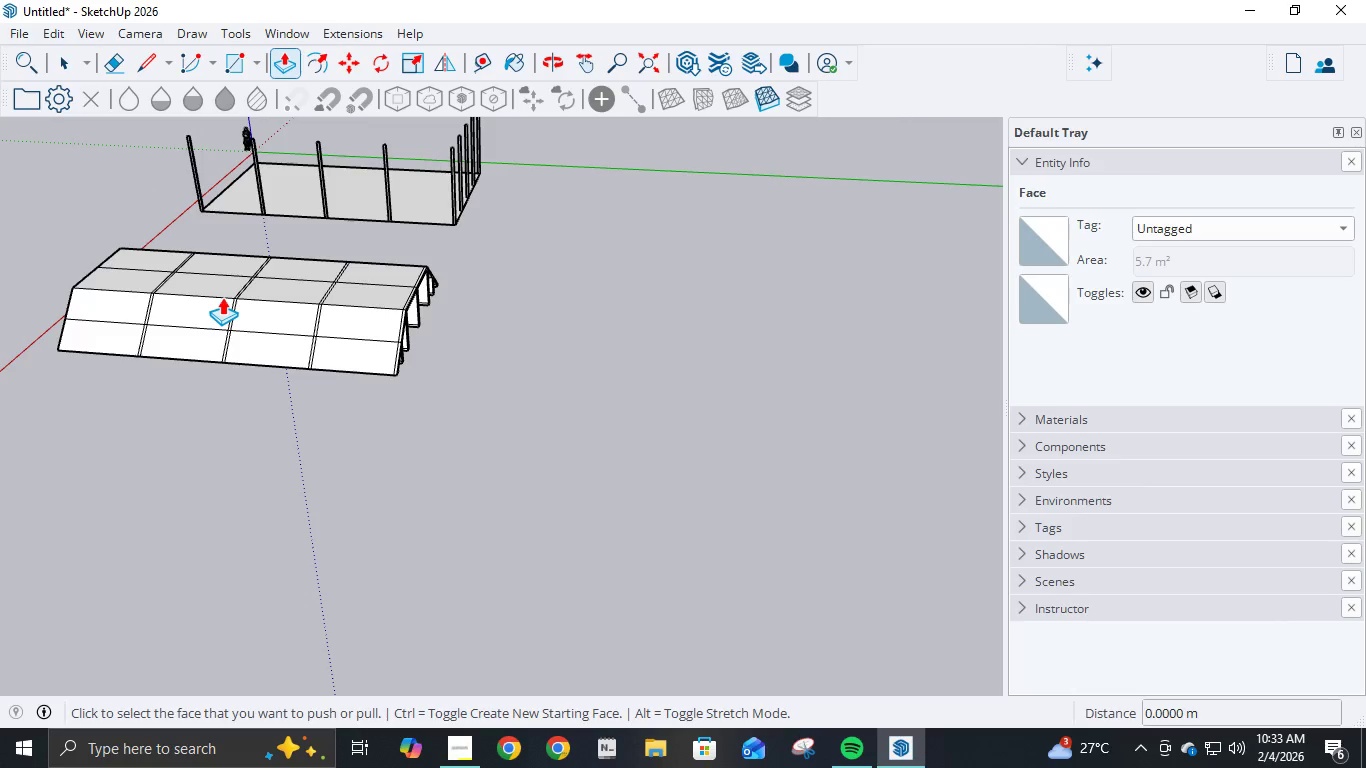 
key(Control+Z)
 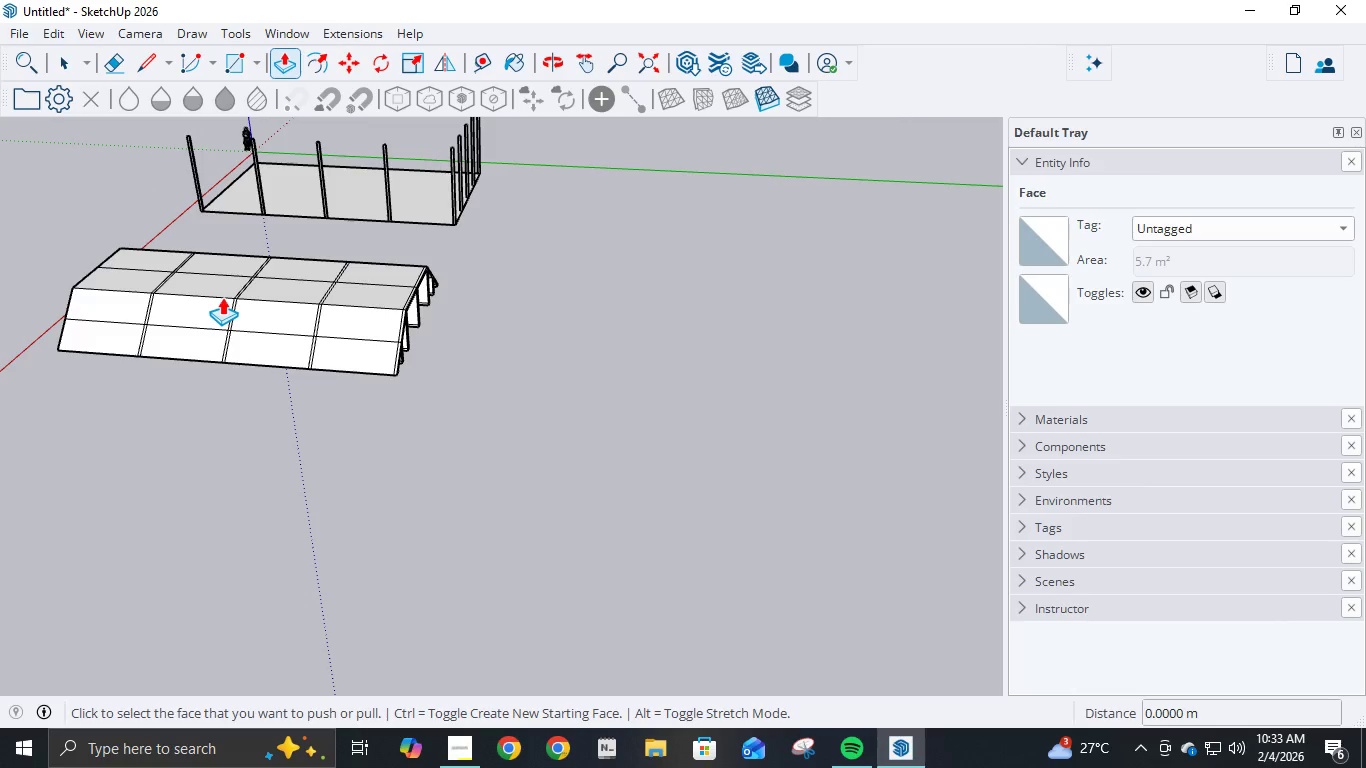 
key(Control+Z)
 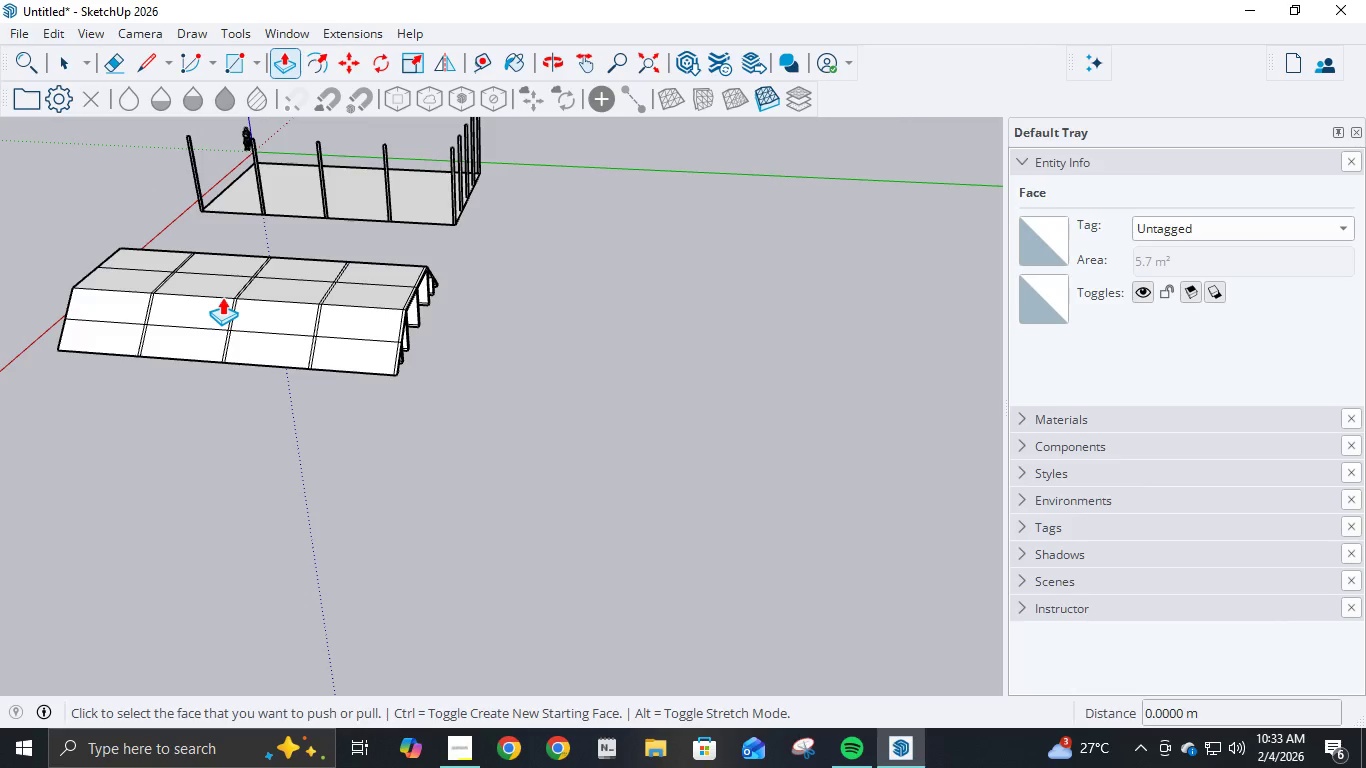 
key(Control+Z)
 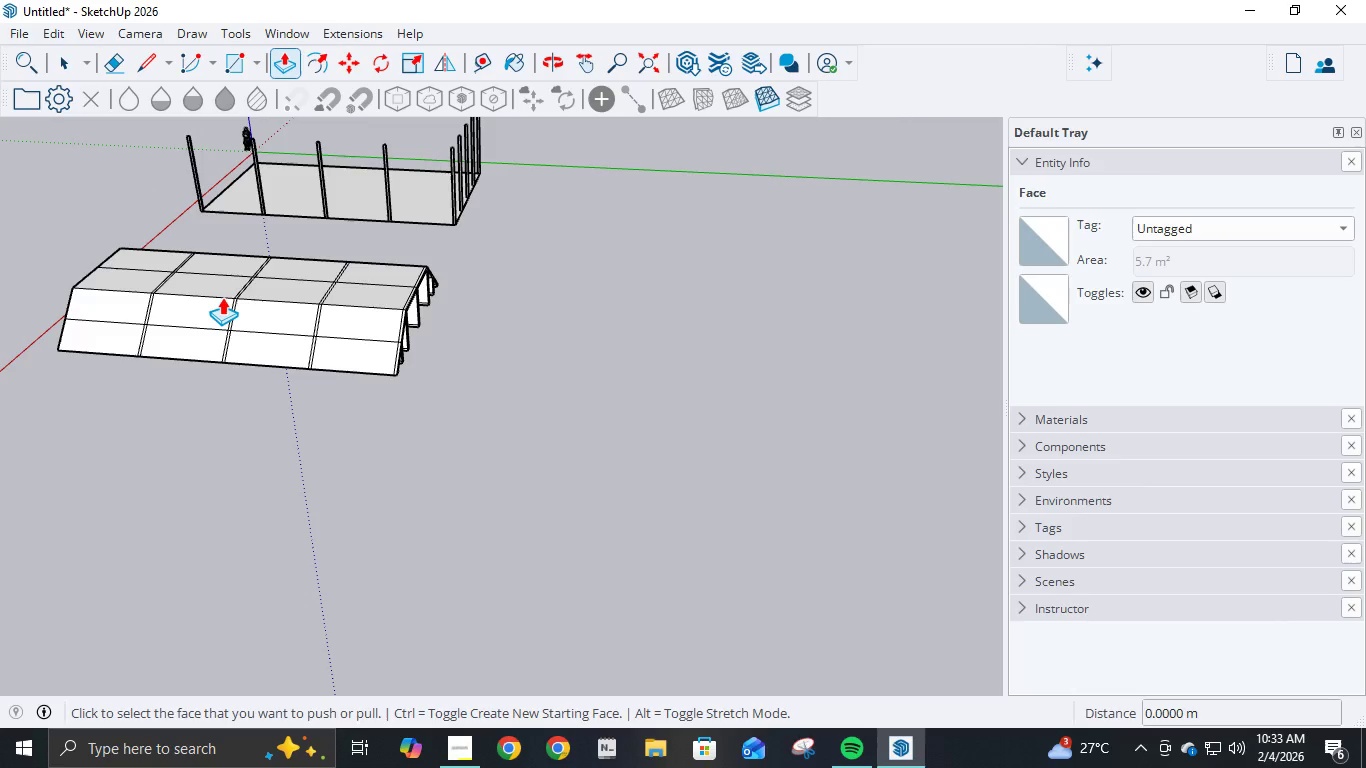 
key(Control+Z)
 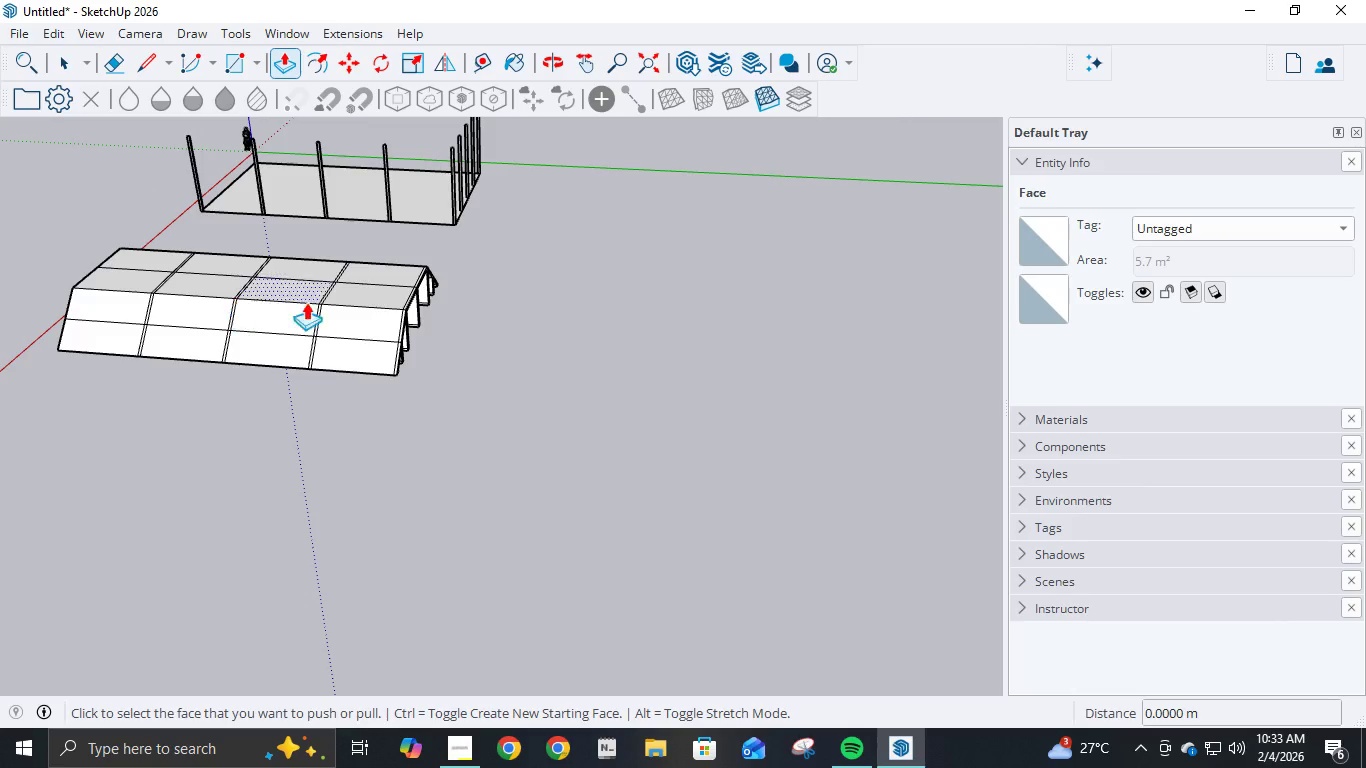 
key(Control+Z)
 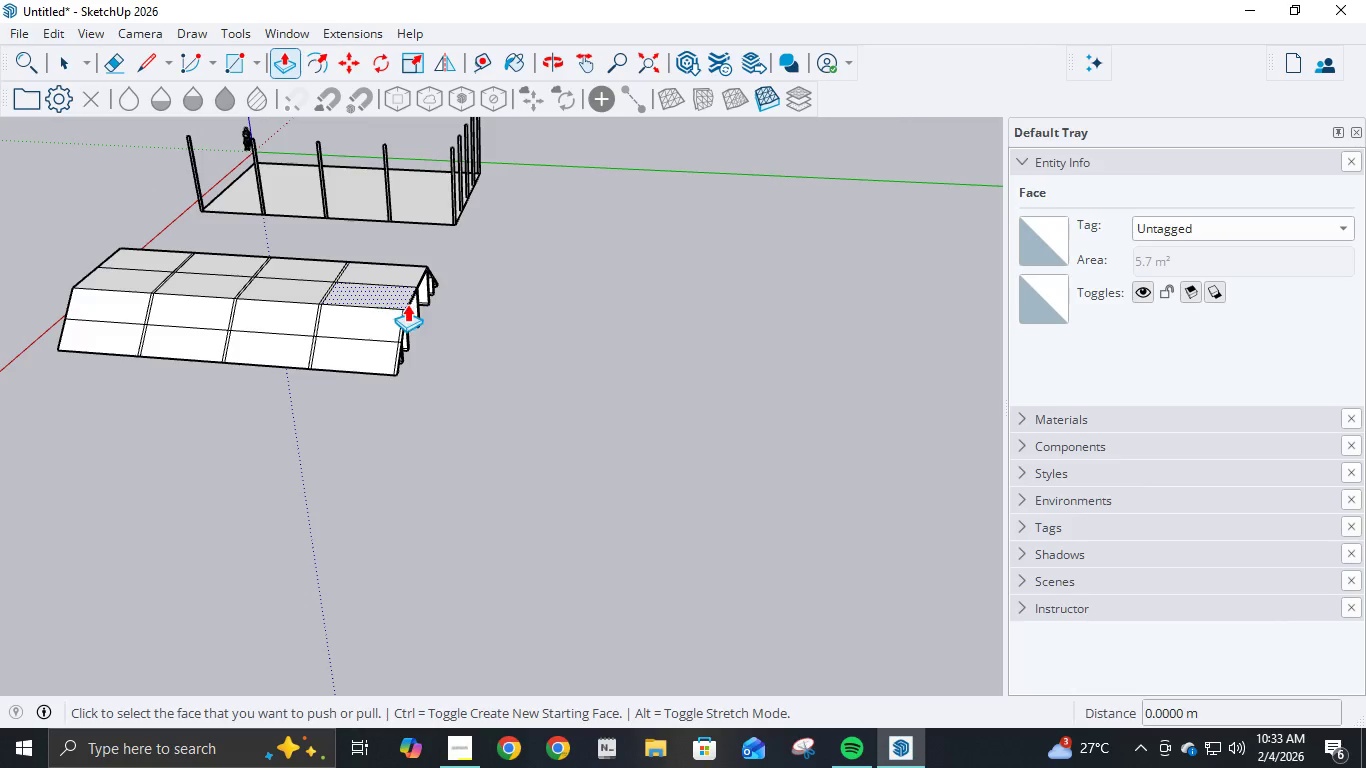 
key(Control+Z)
 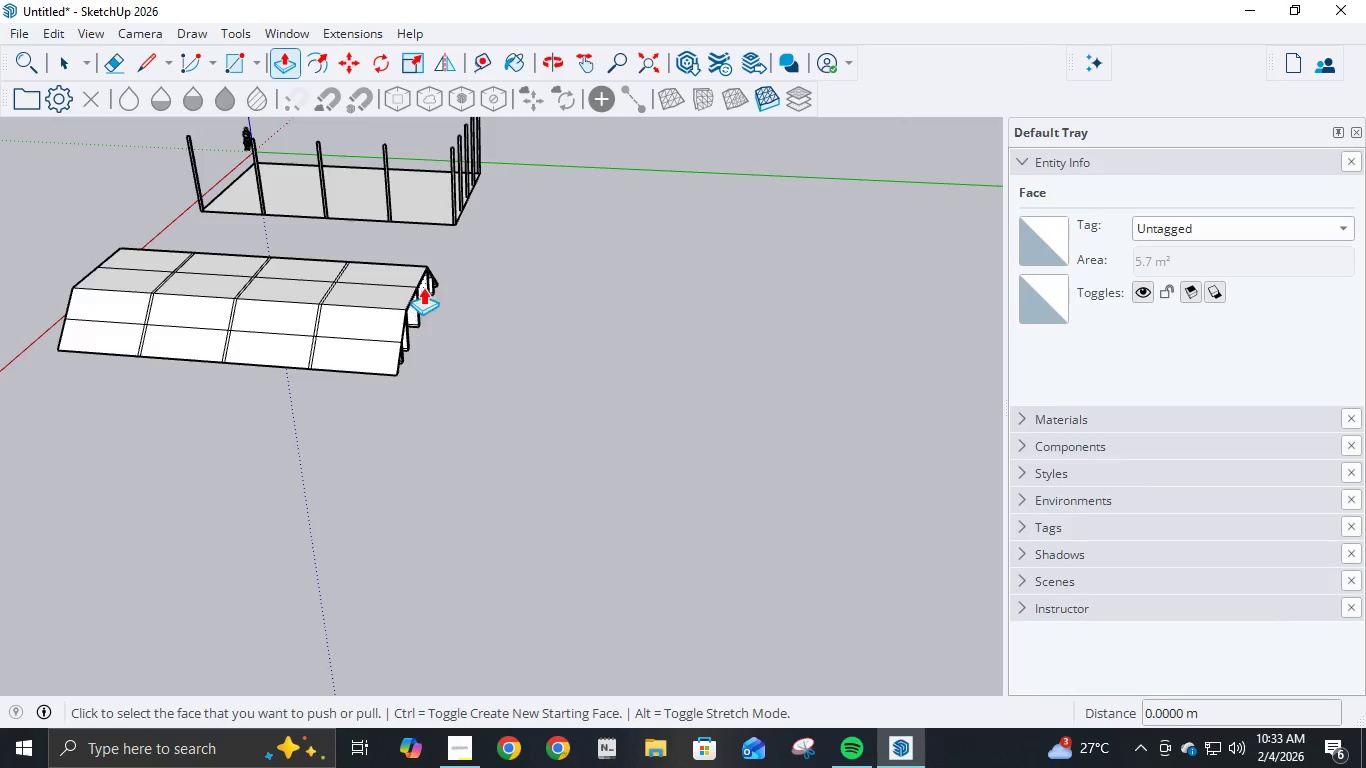 
key(Control+Z)
 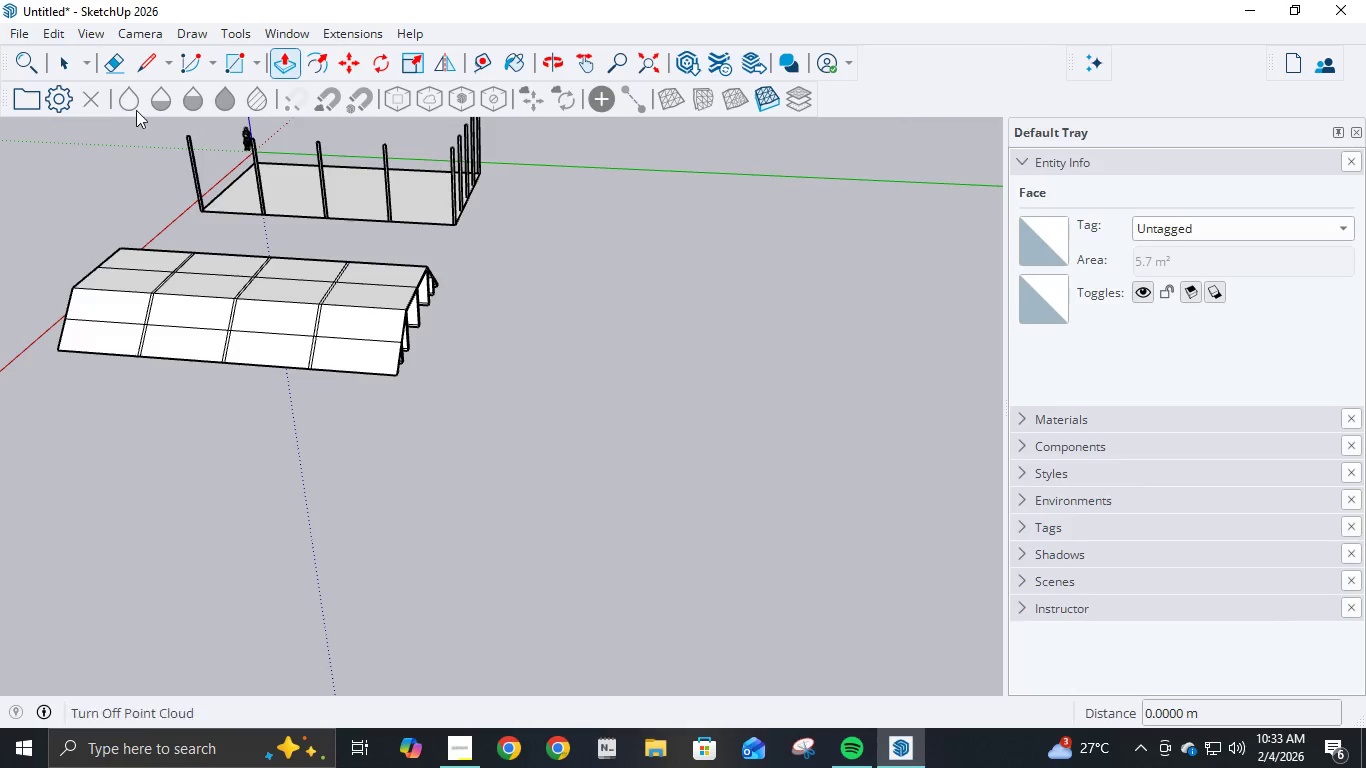 
key(Control+Z)
 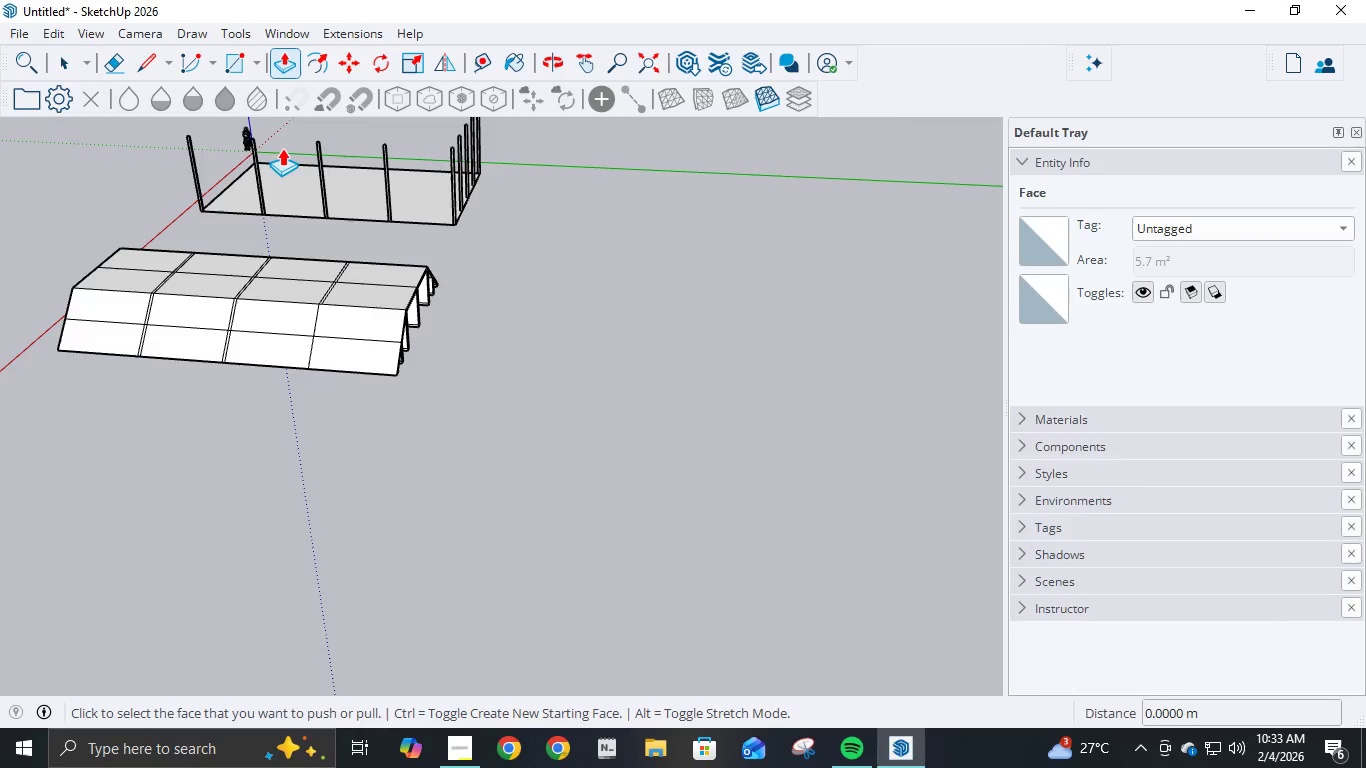 
key(Control+Z)
 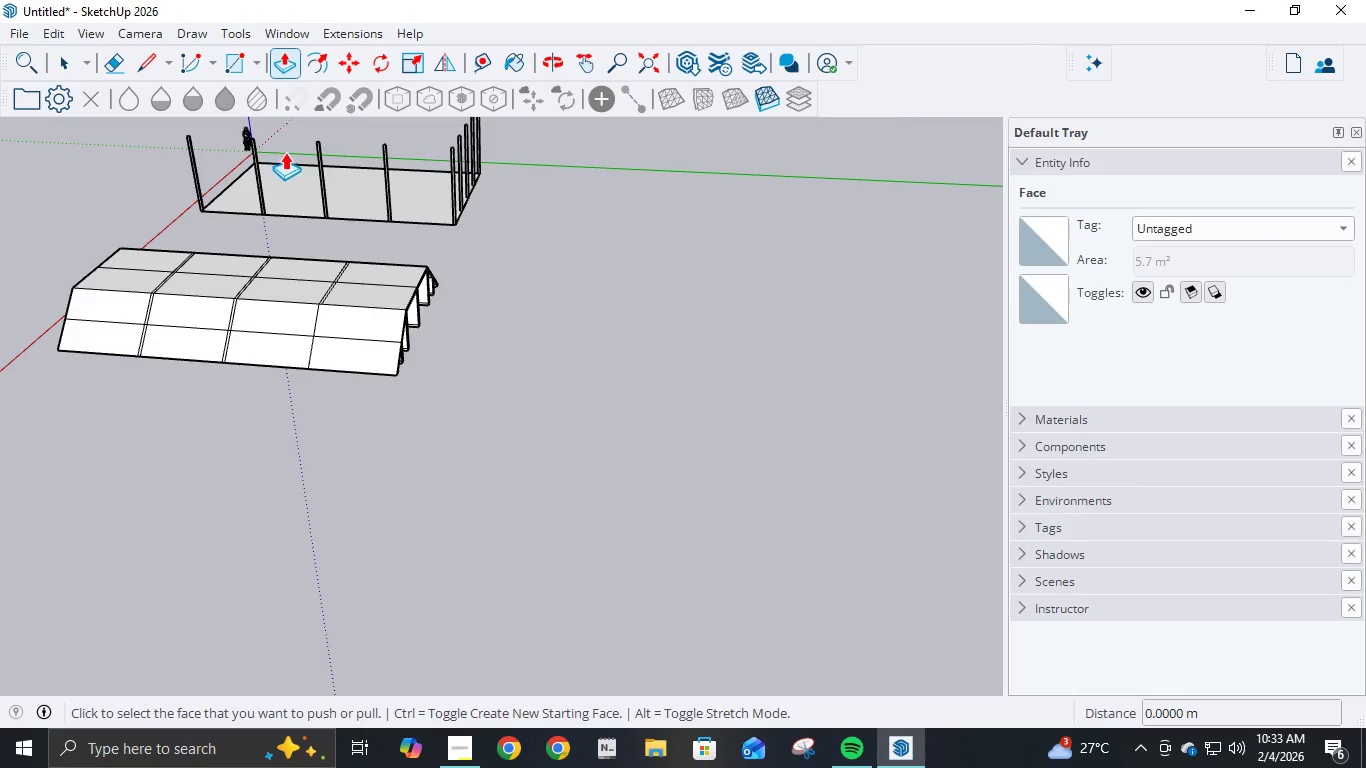 
key(Control+Z)
 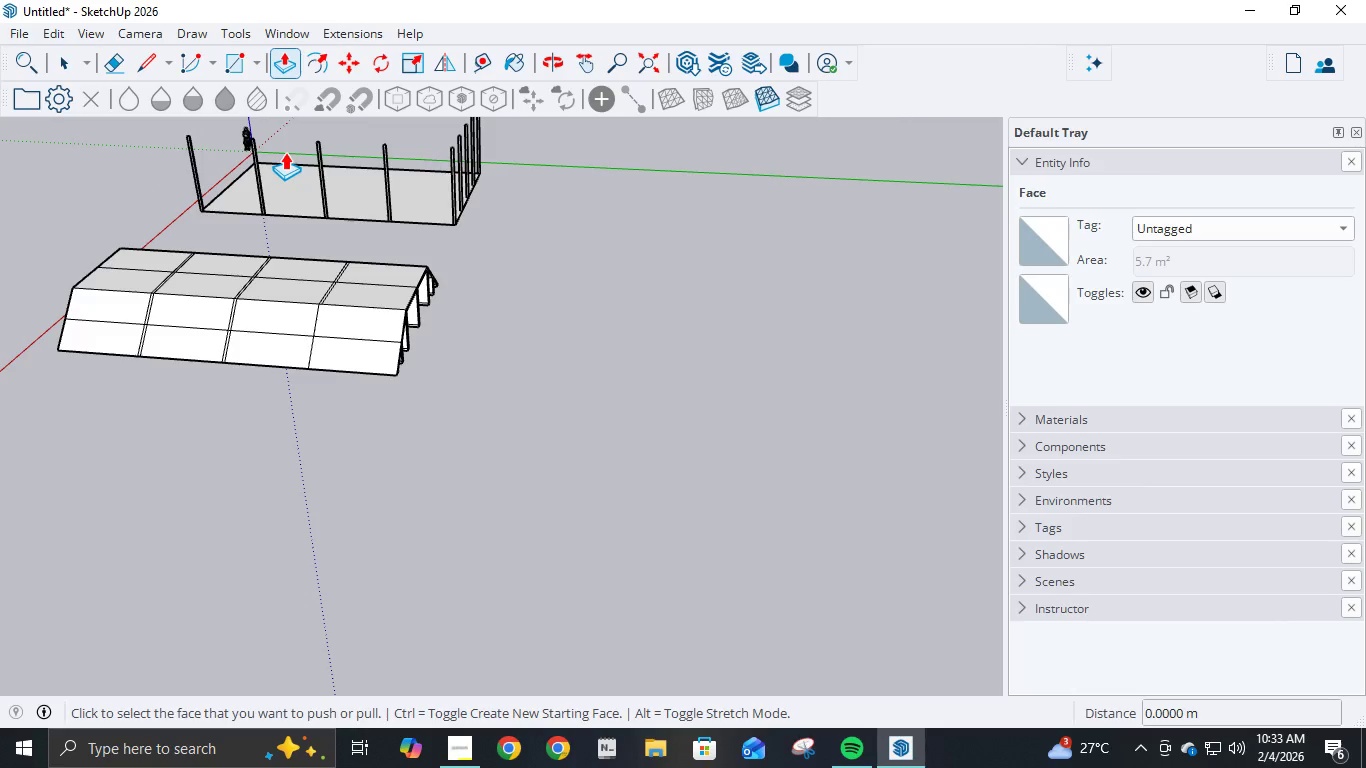 
key(Control+Z)
 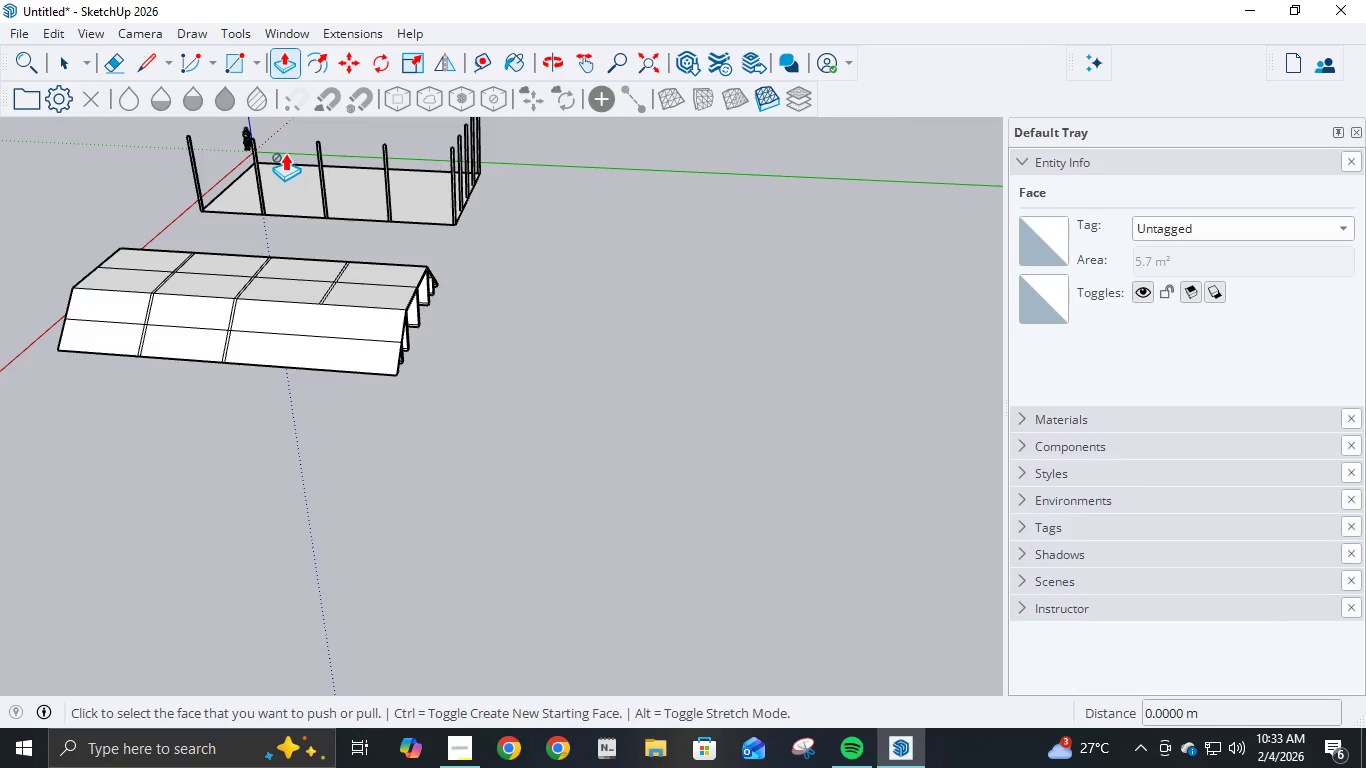 
key(Control+Z)
 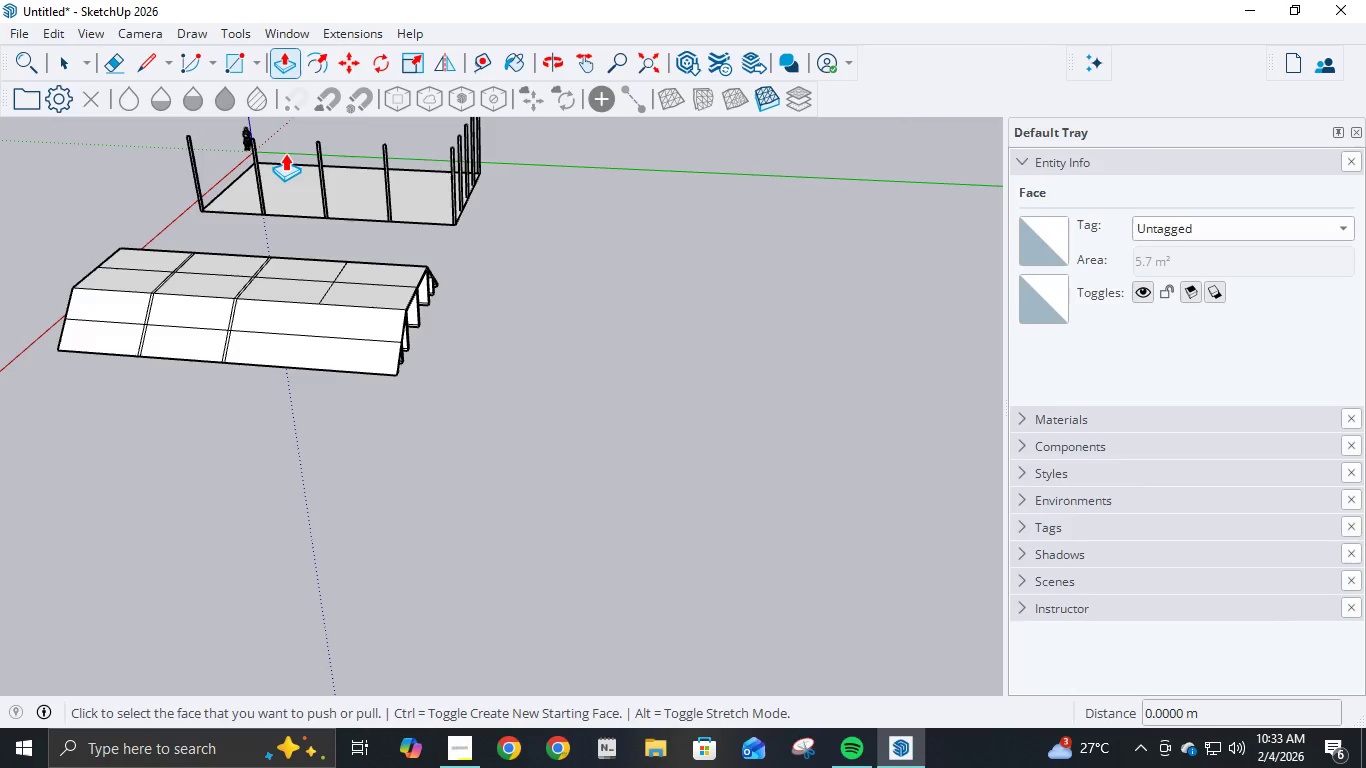 
key(Control+Z)
 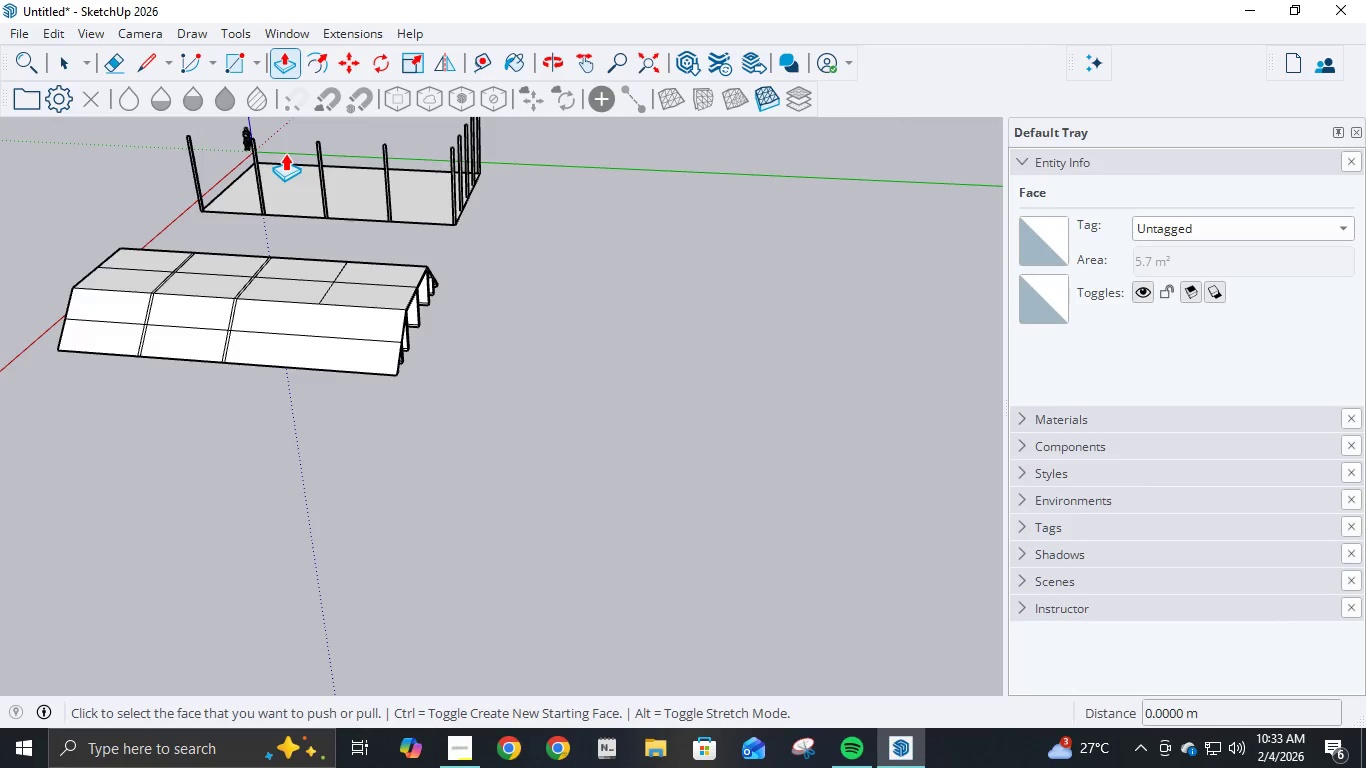 
key(Control+Z)
 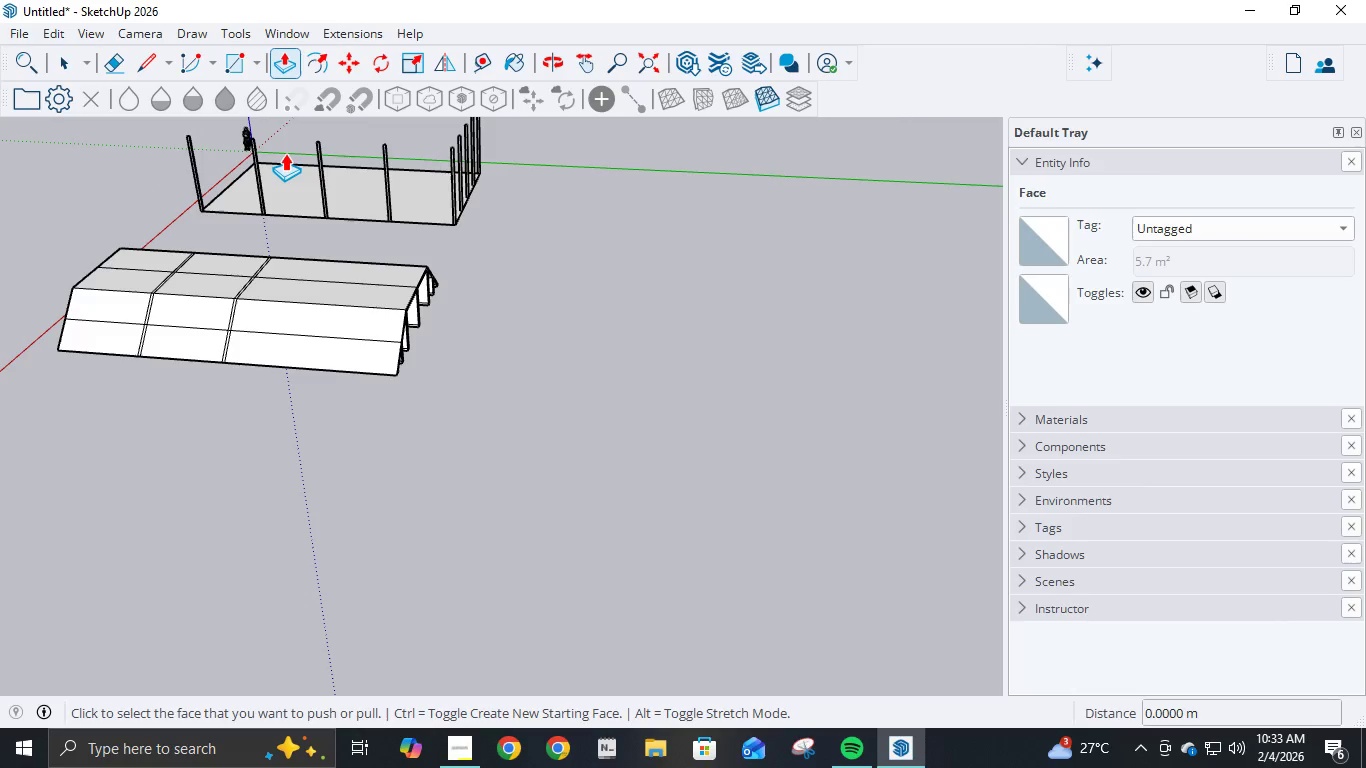 
key(Control+Z)
 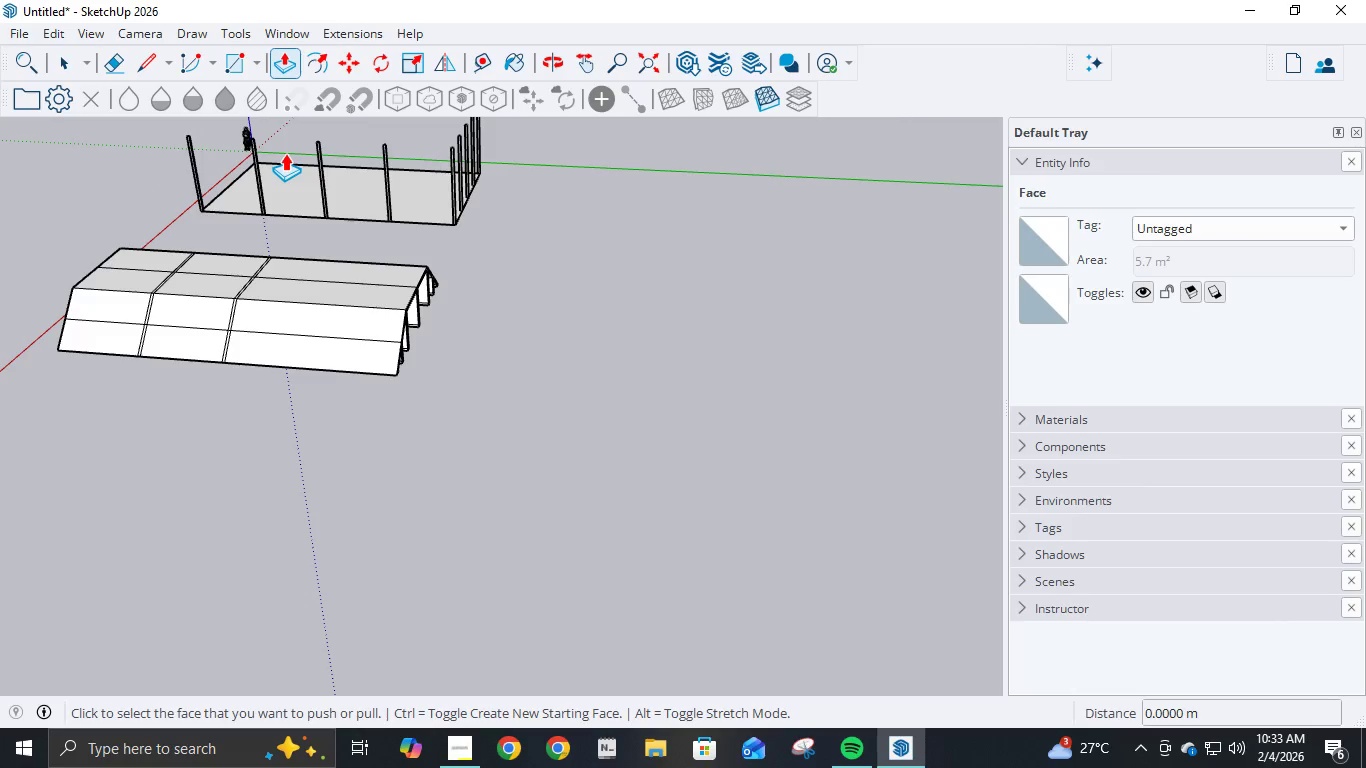 
key(Control+Z)
 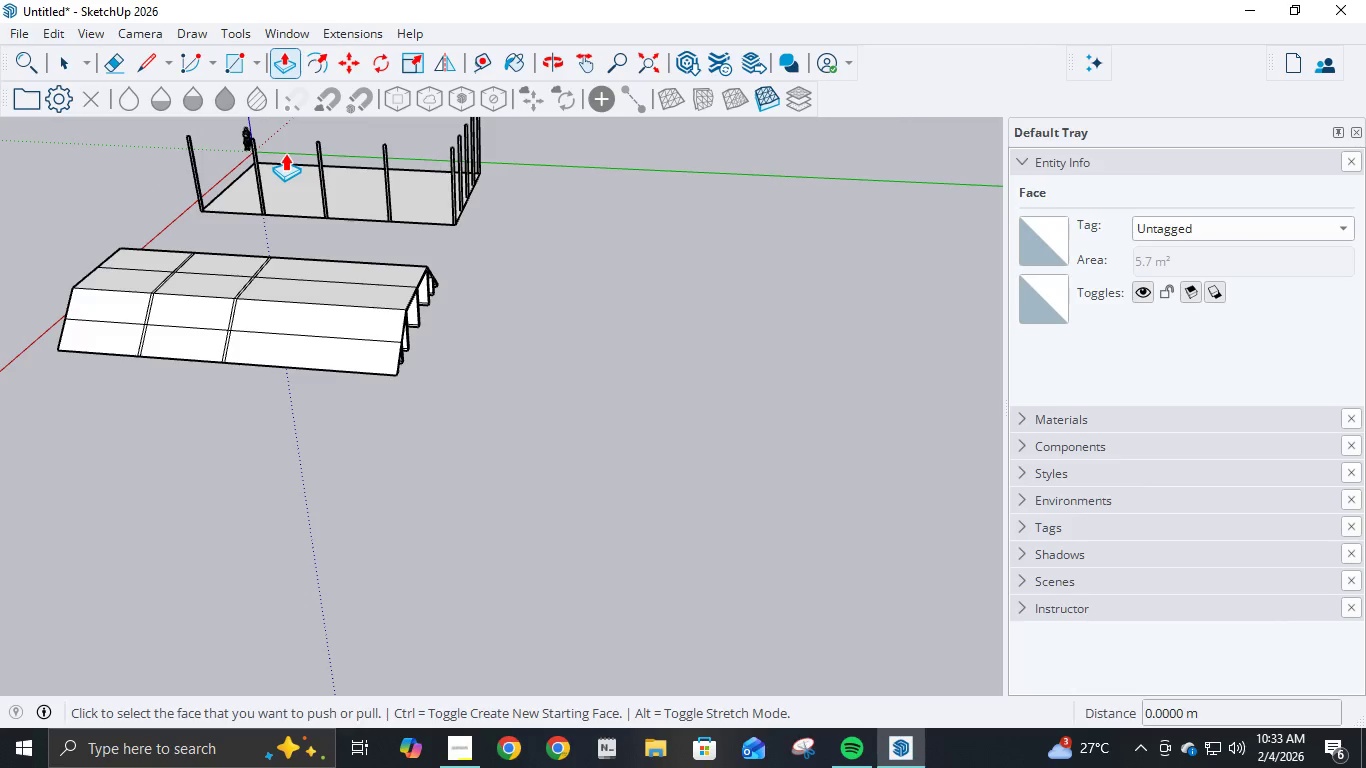 
key(Control+Z)
 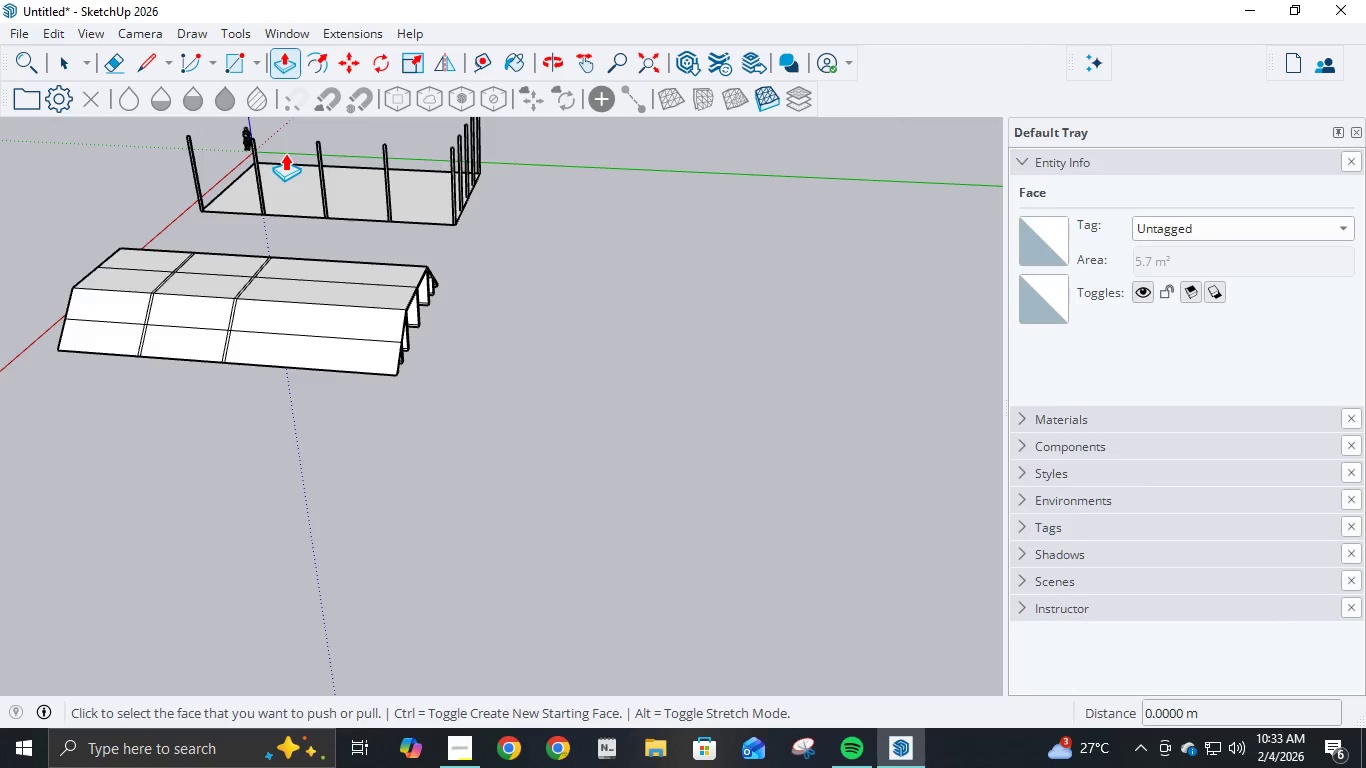 
key(Control+Z)
 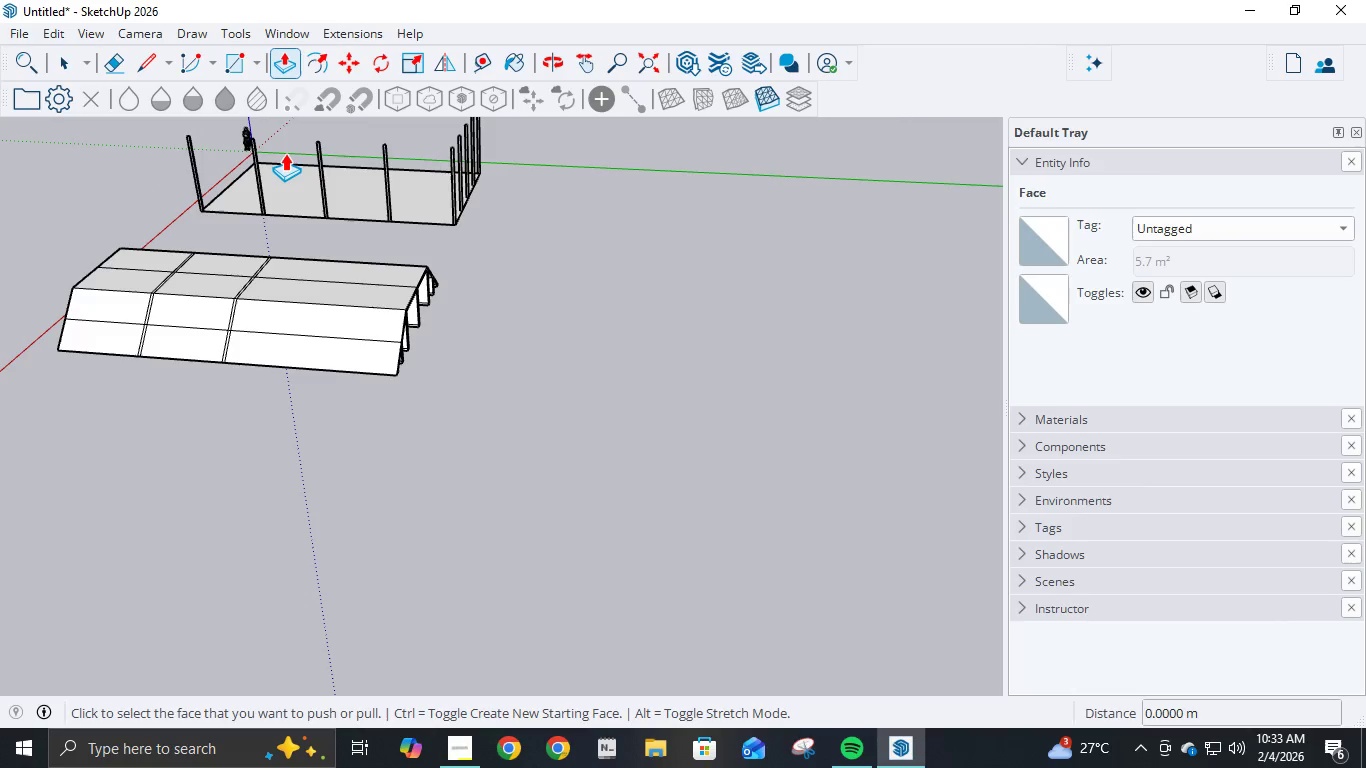 
key(Control+Z)
 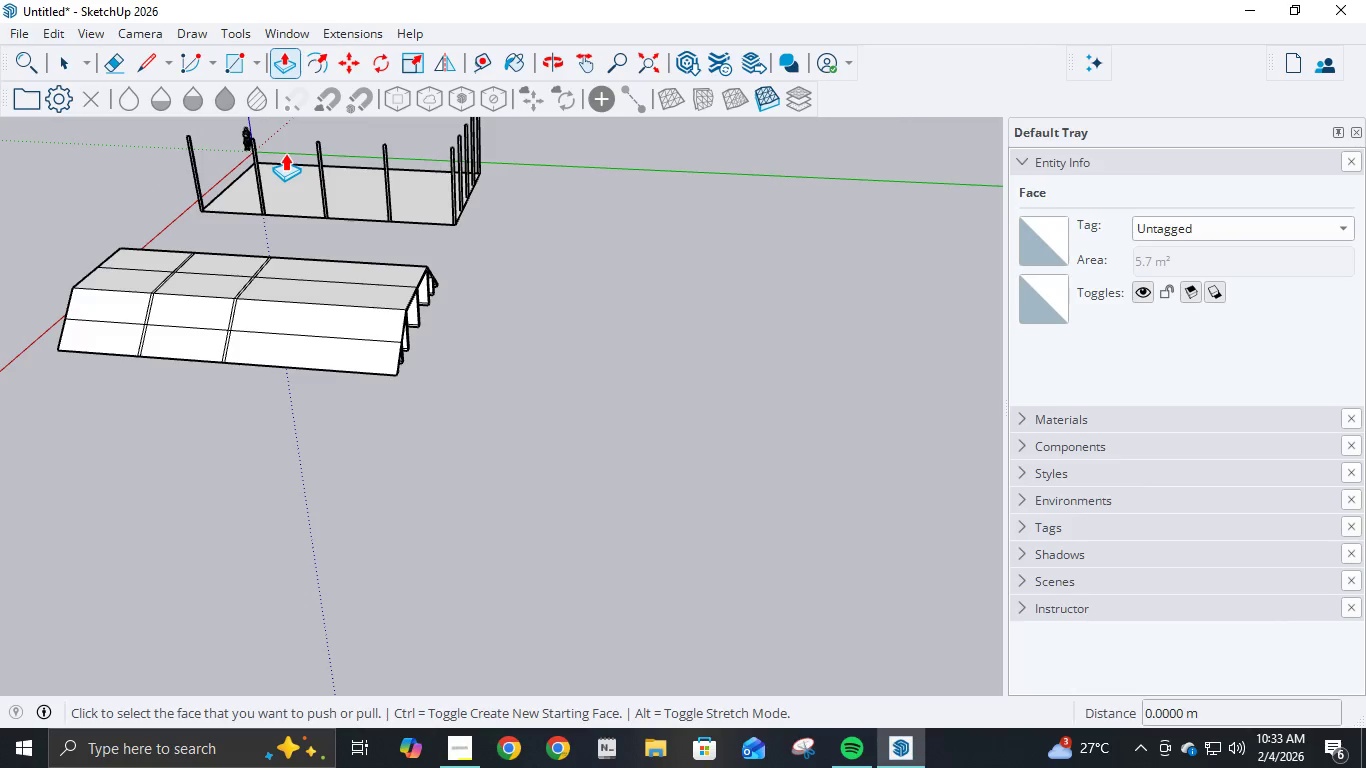 
key(Control+Z)
 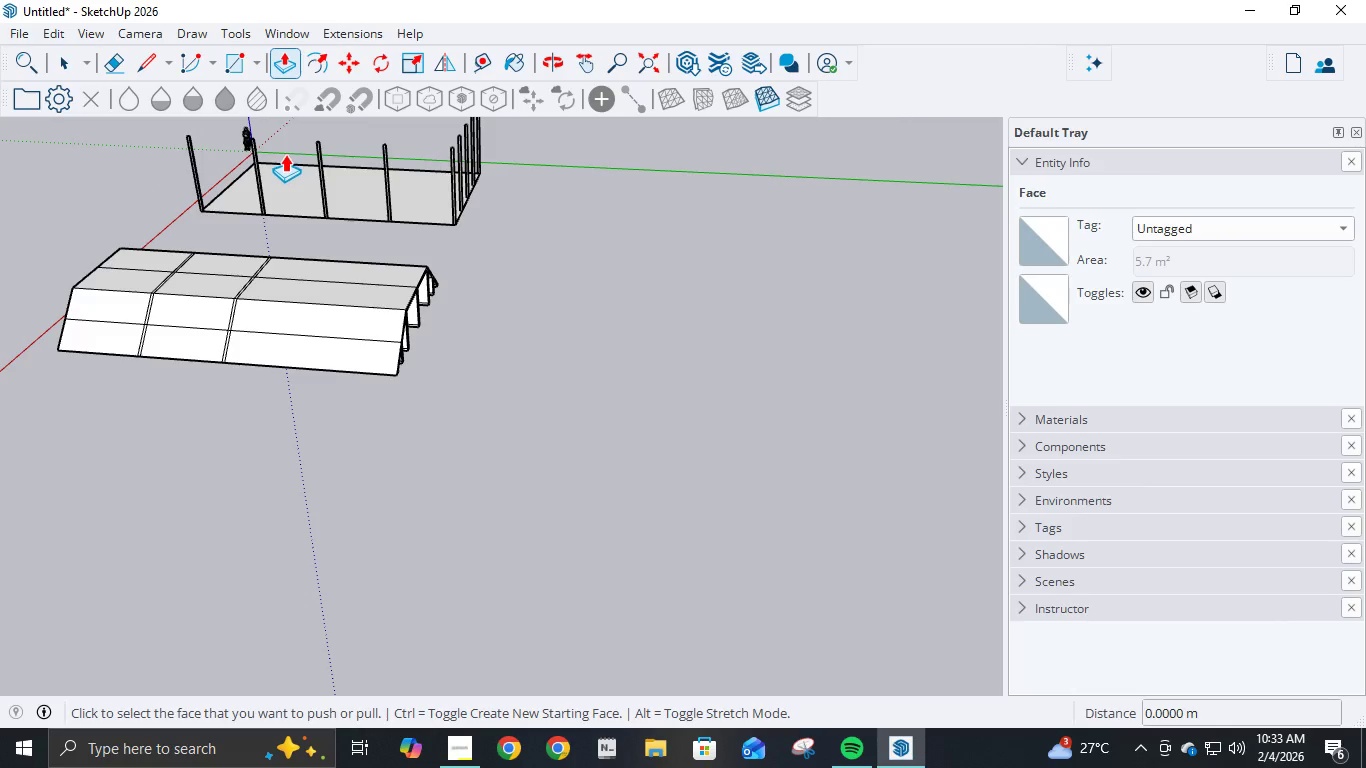 
key(Control+Z)
 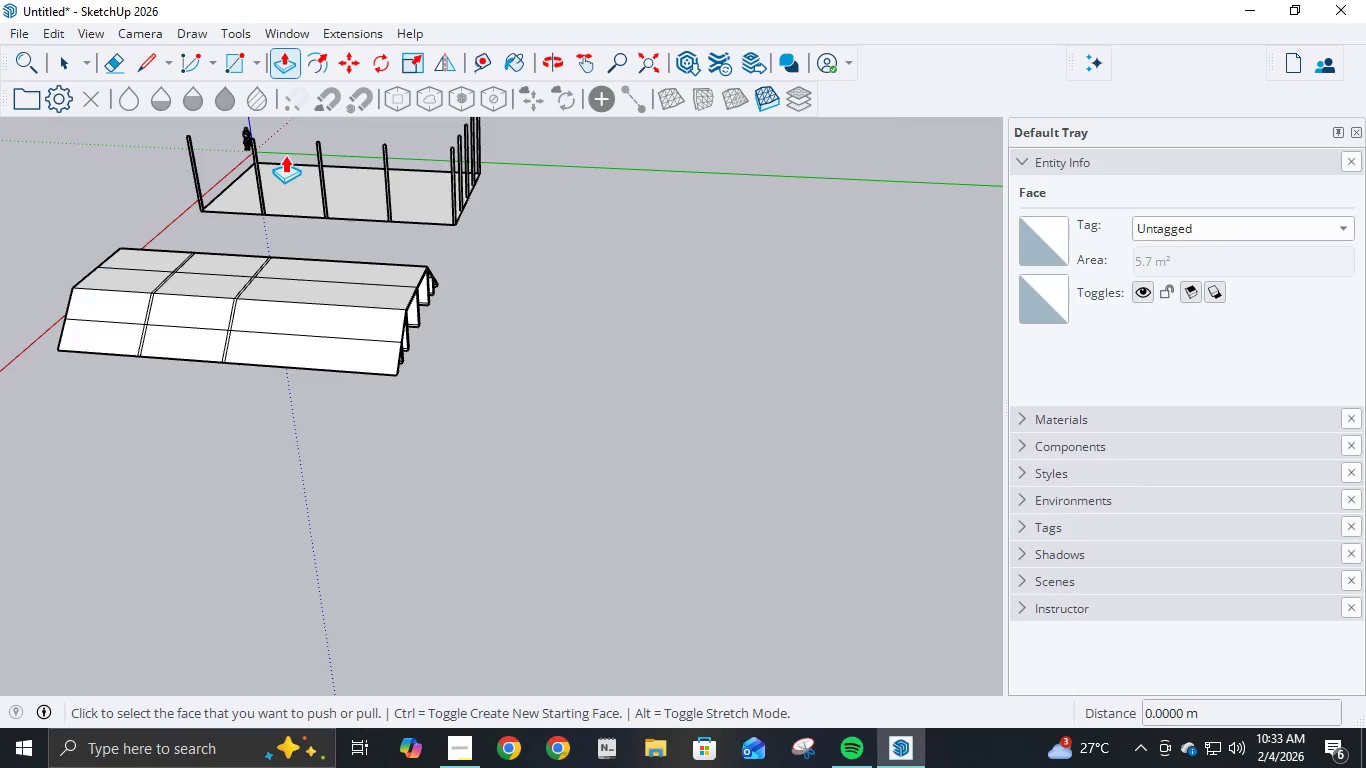 
key(Control+Z)
 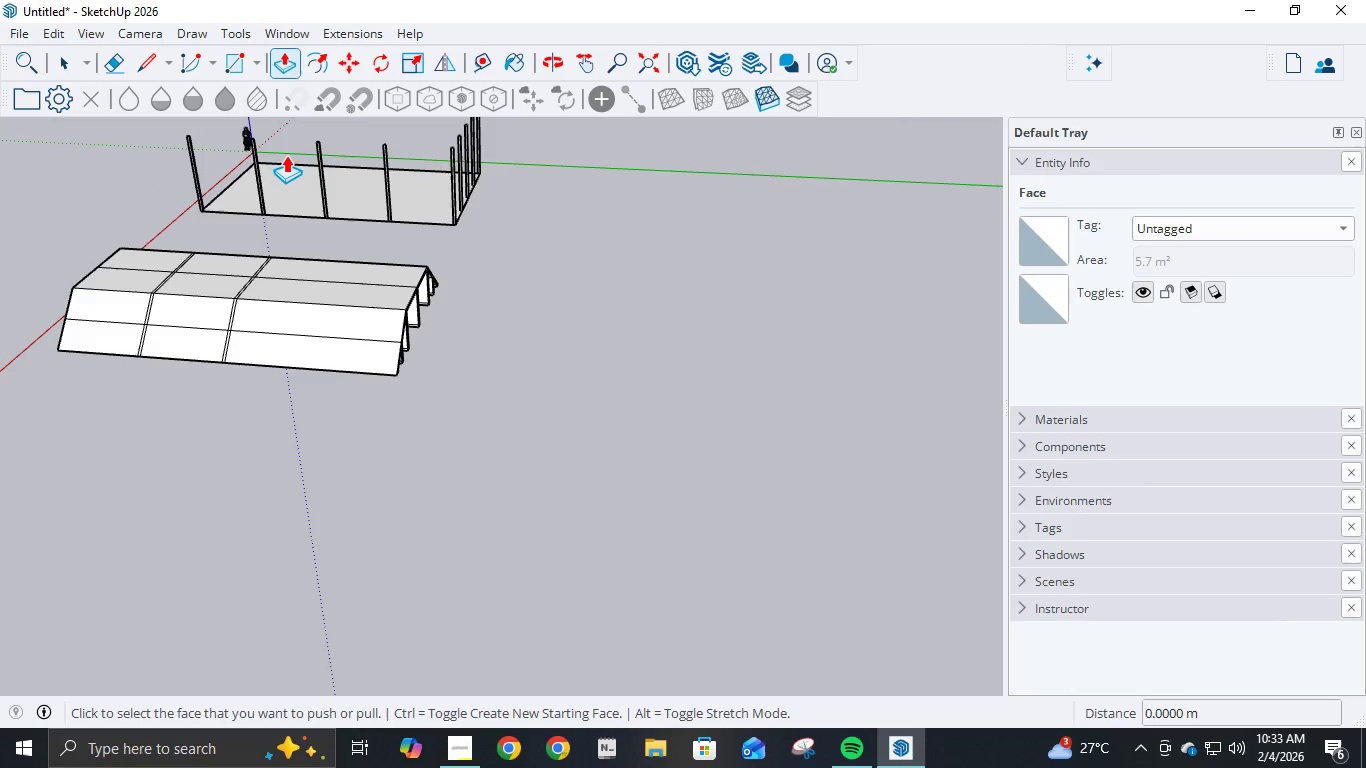 
key(Control+Z)
 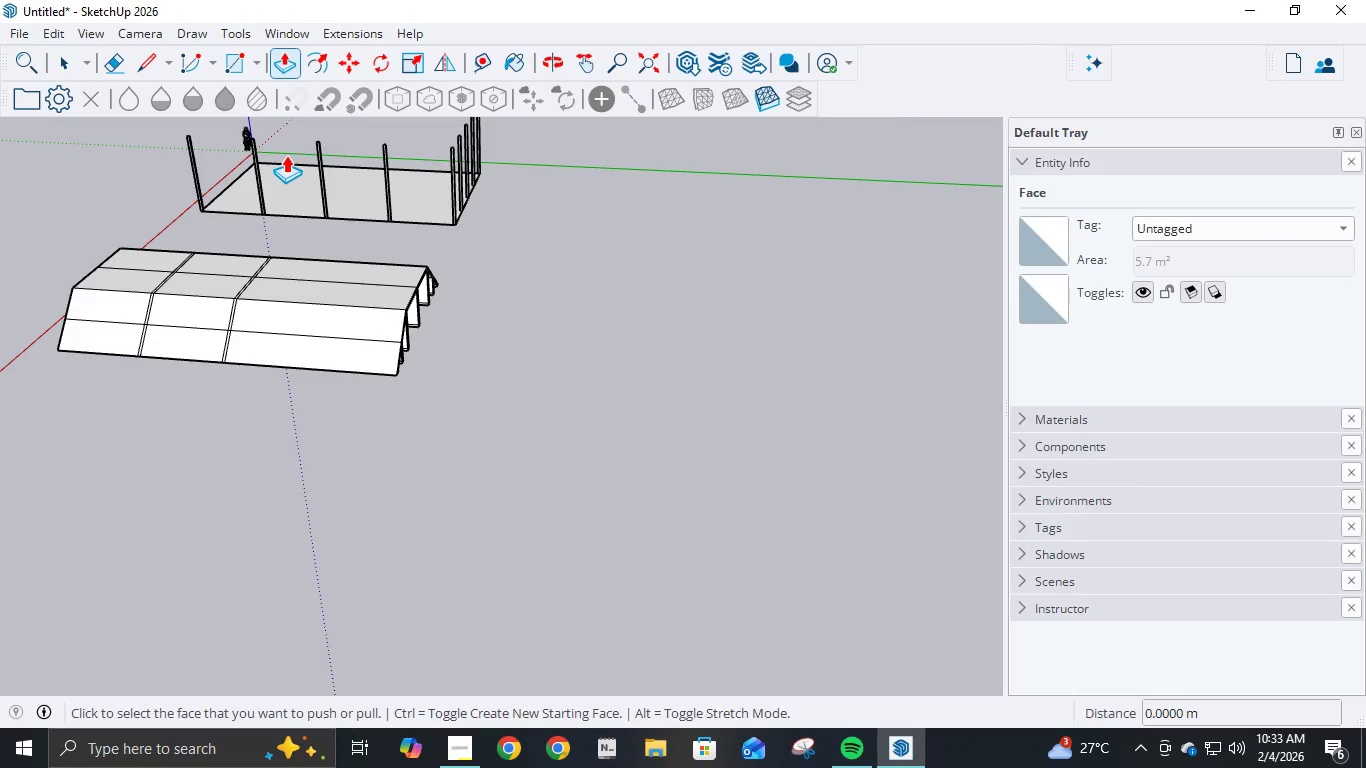 
key(Control+Z)
 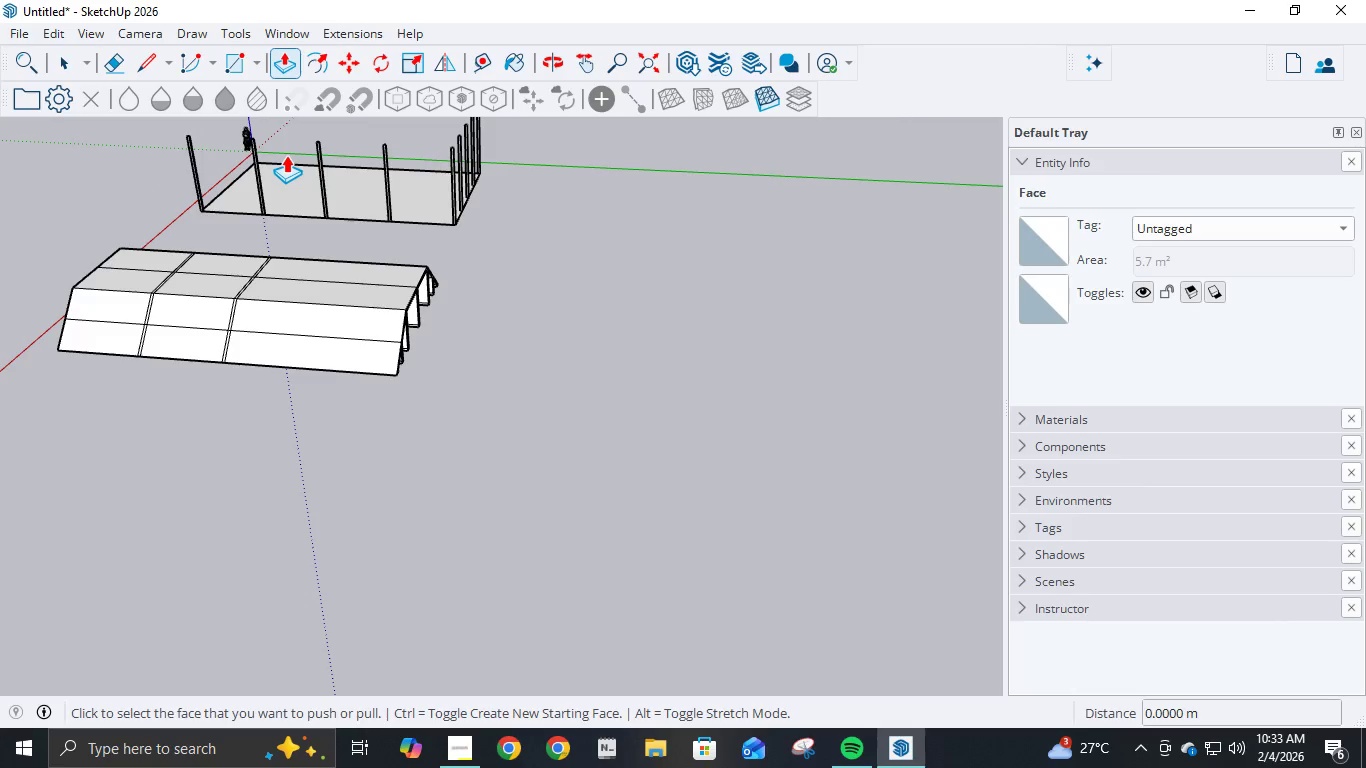 
key(Control+Z)
 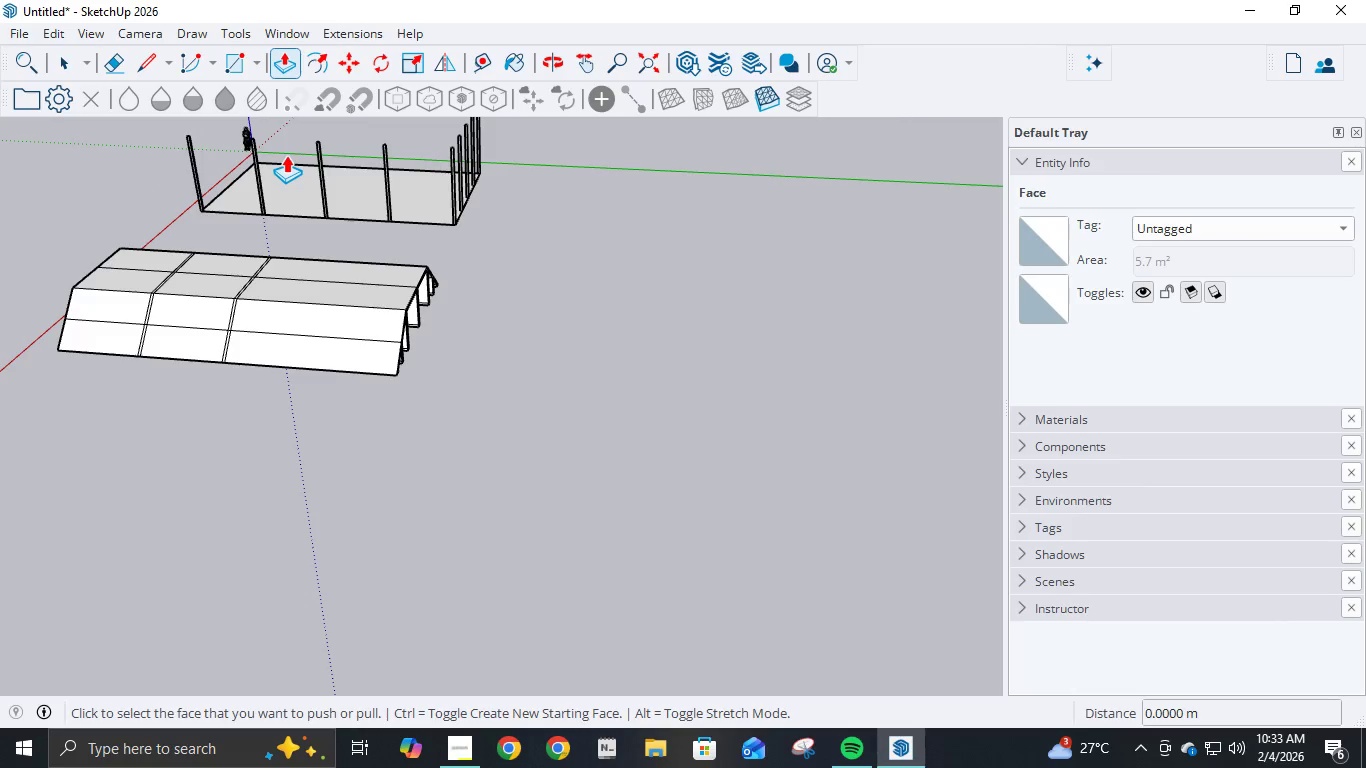 
key(Control+Z)
 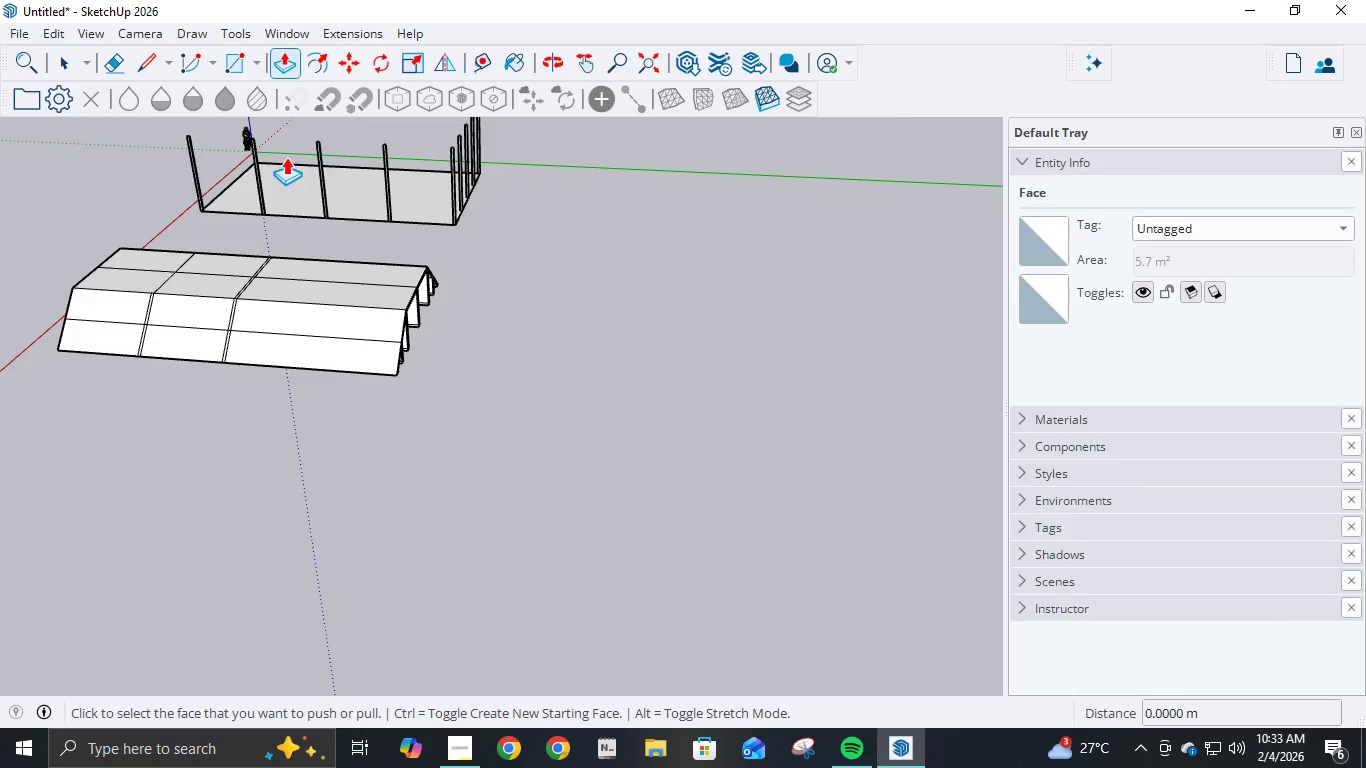 
key(Control+Z)
 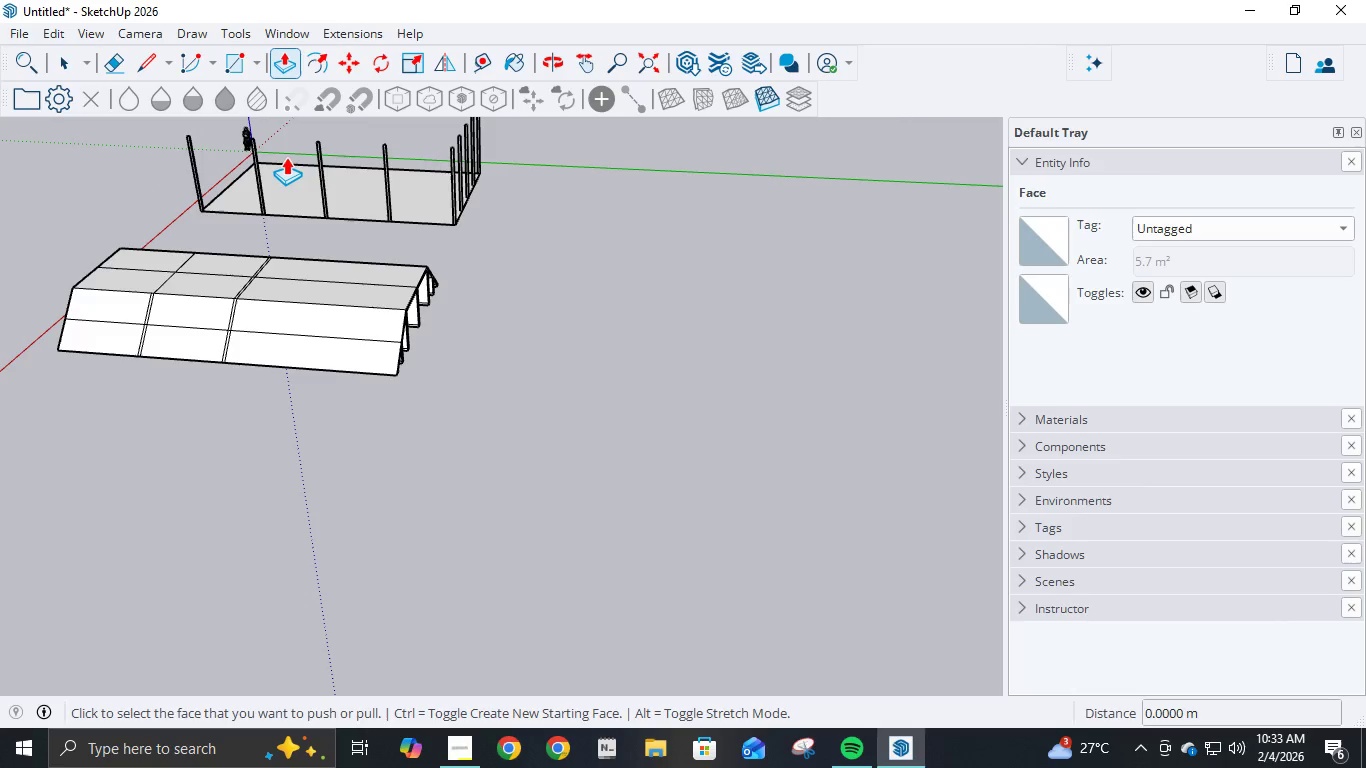 
key(Control+Z)
 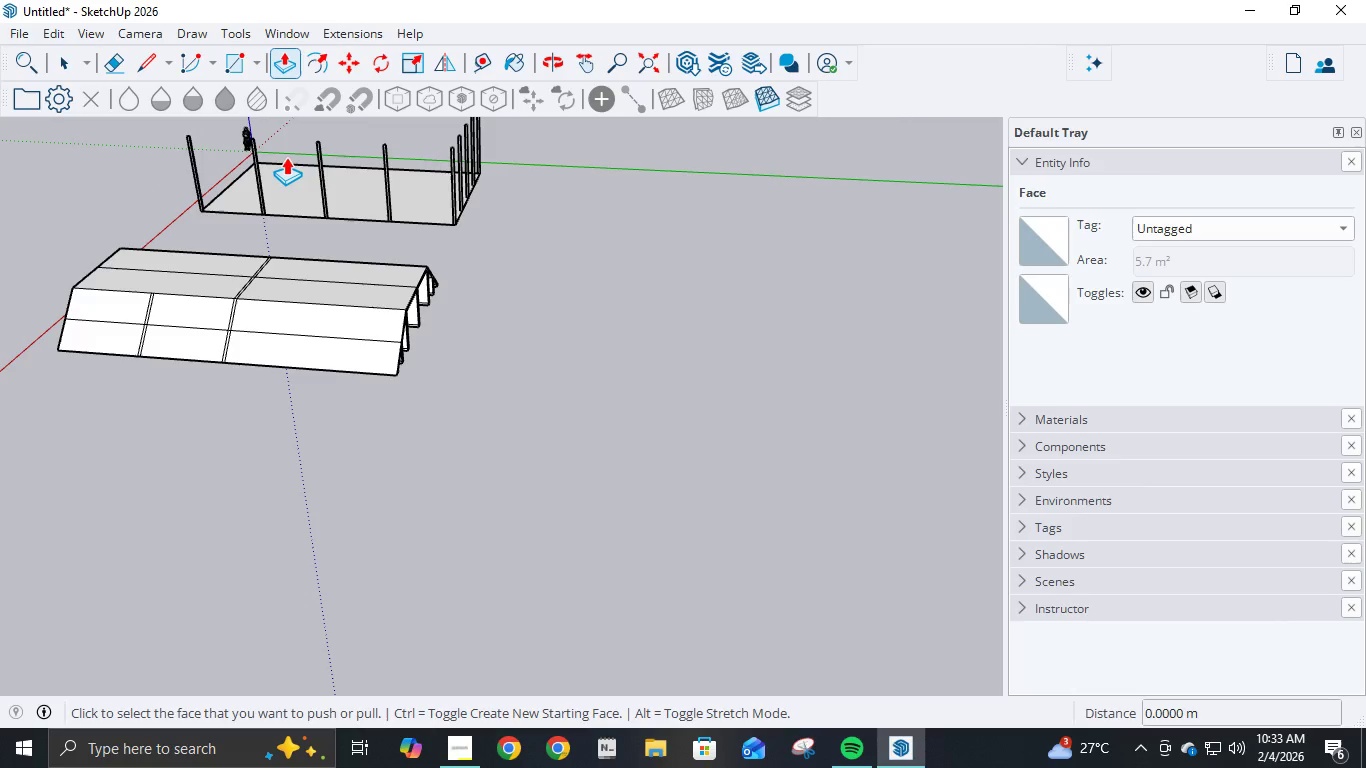 
key(Control+Z)
 